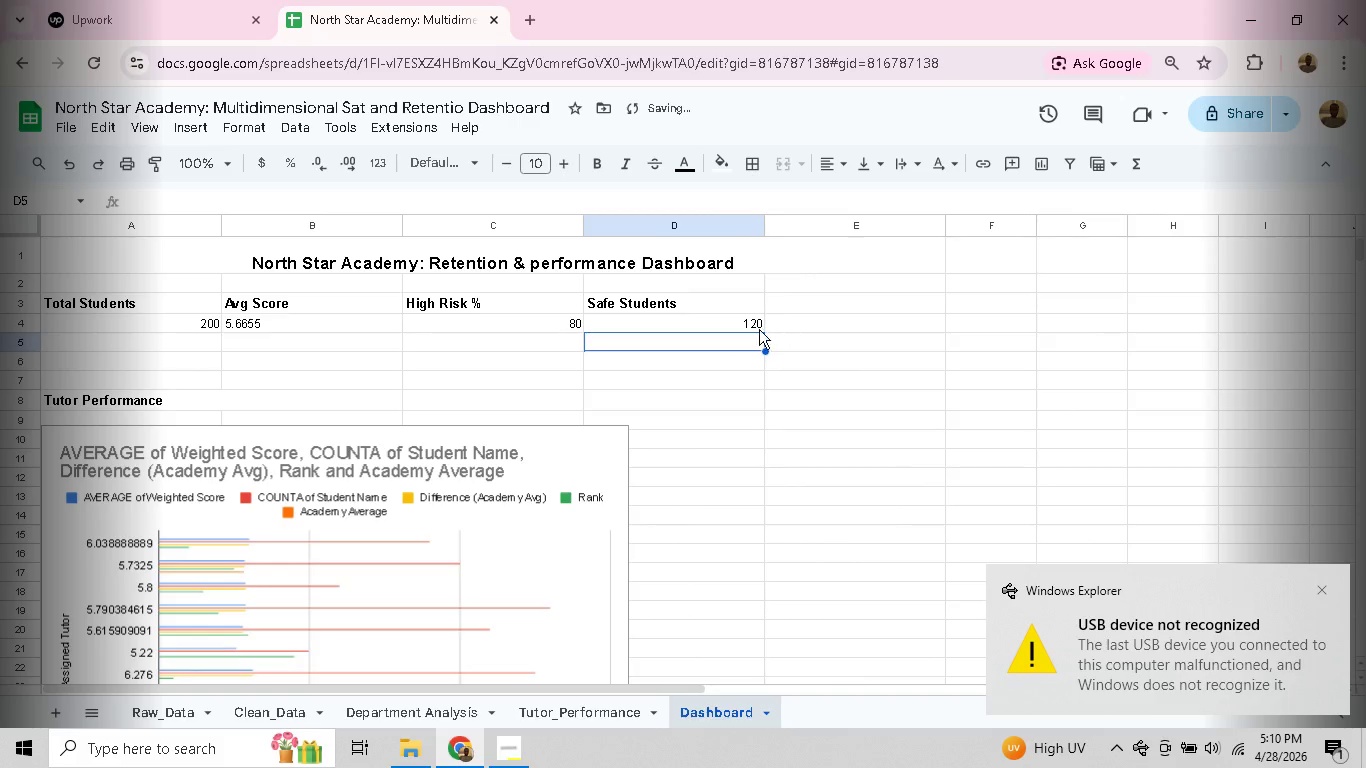 
left_click([758, 329])
 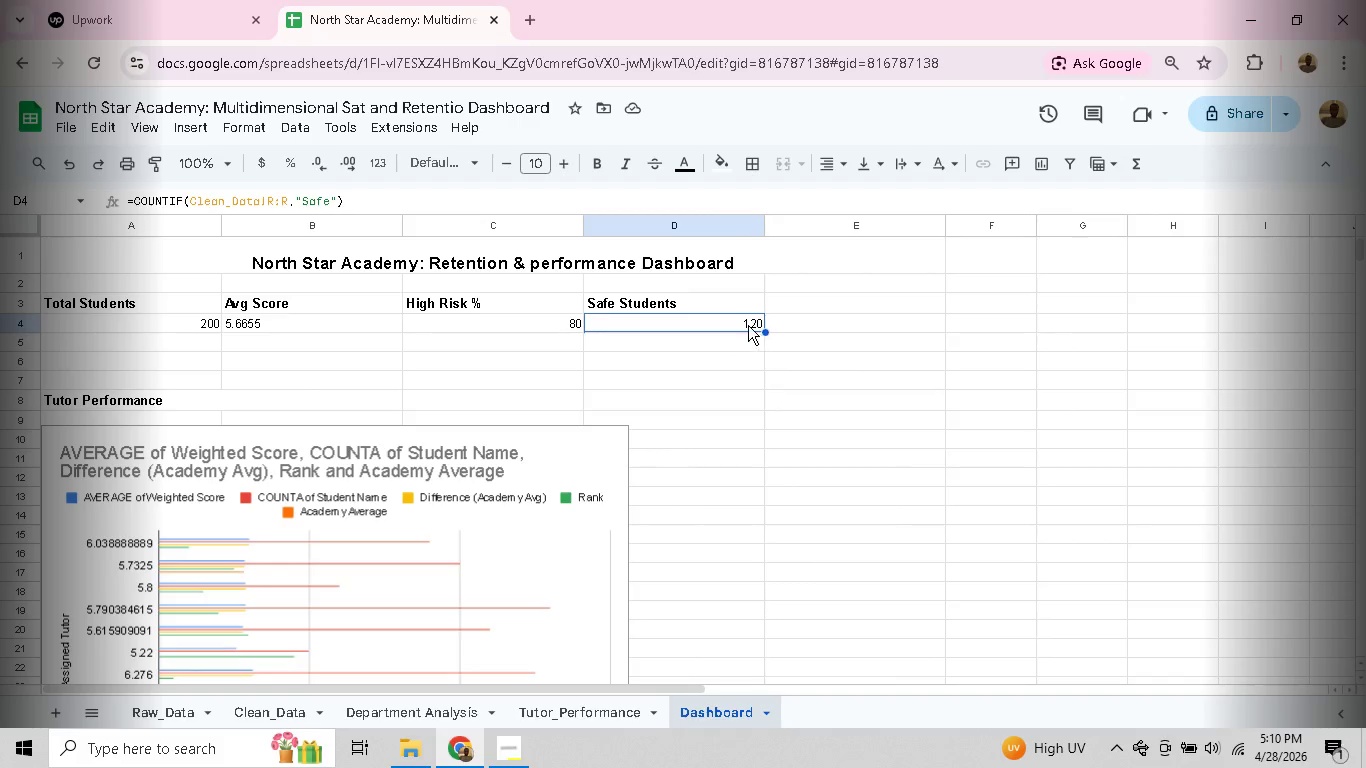 
wait(6.05)
 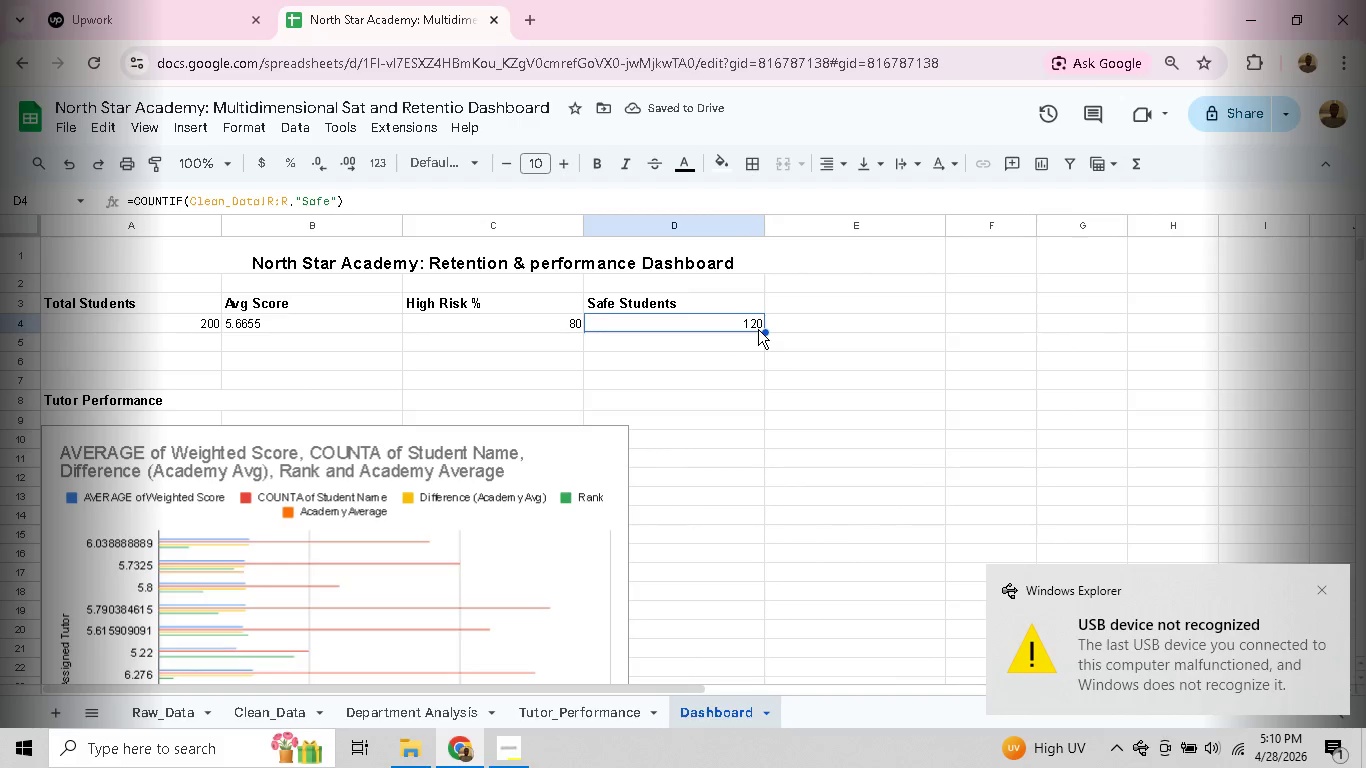 
left_click([373, 331])
 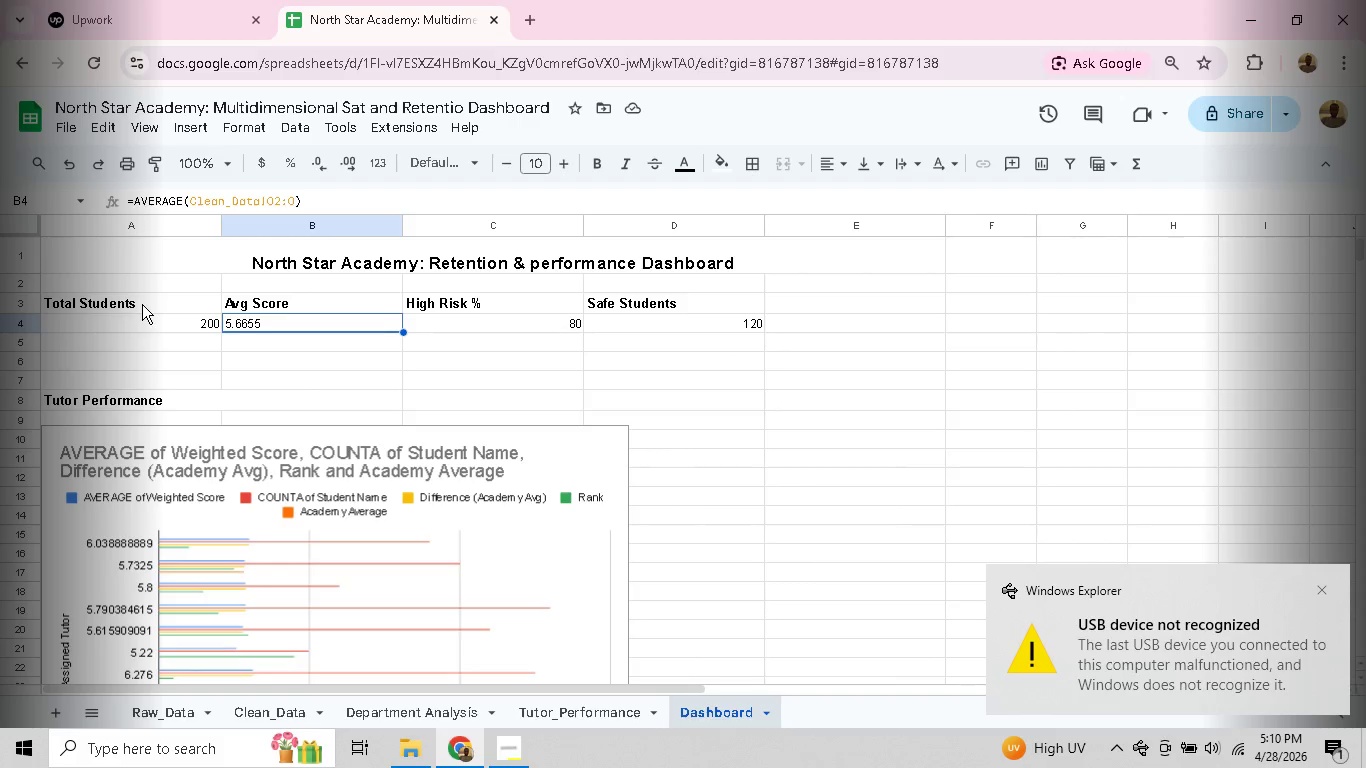 
left_click([22, 302])
 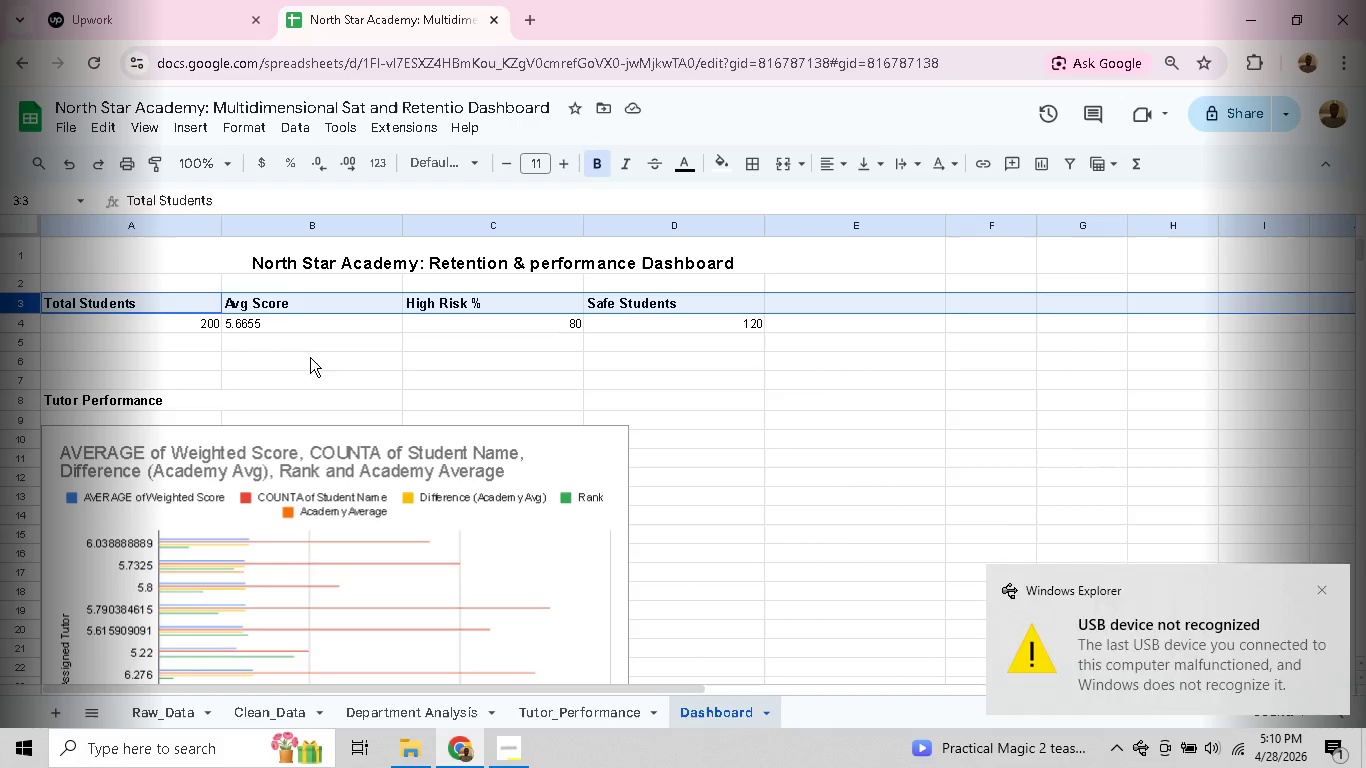 
left_click([310, 361])
 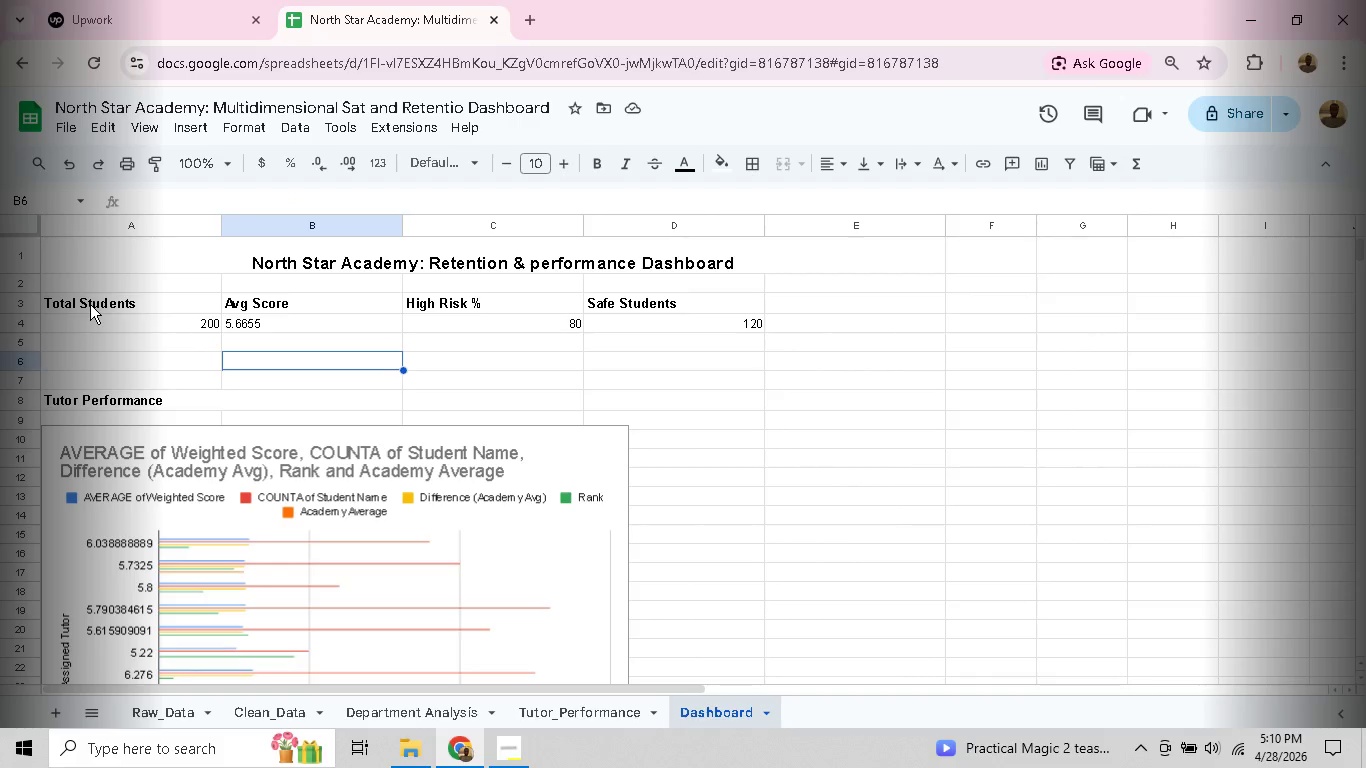 
left_click_drag(start_coordinate=[90, 304], to_coordinate=[736, 305])
 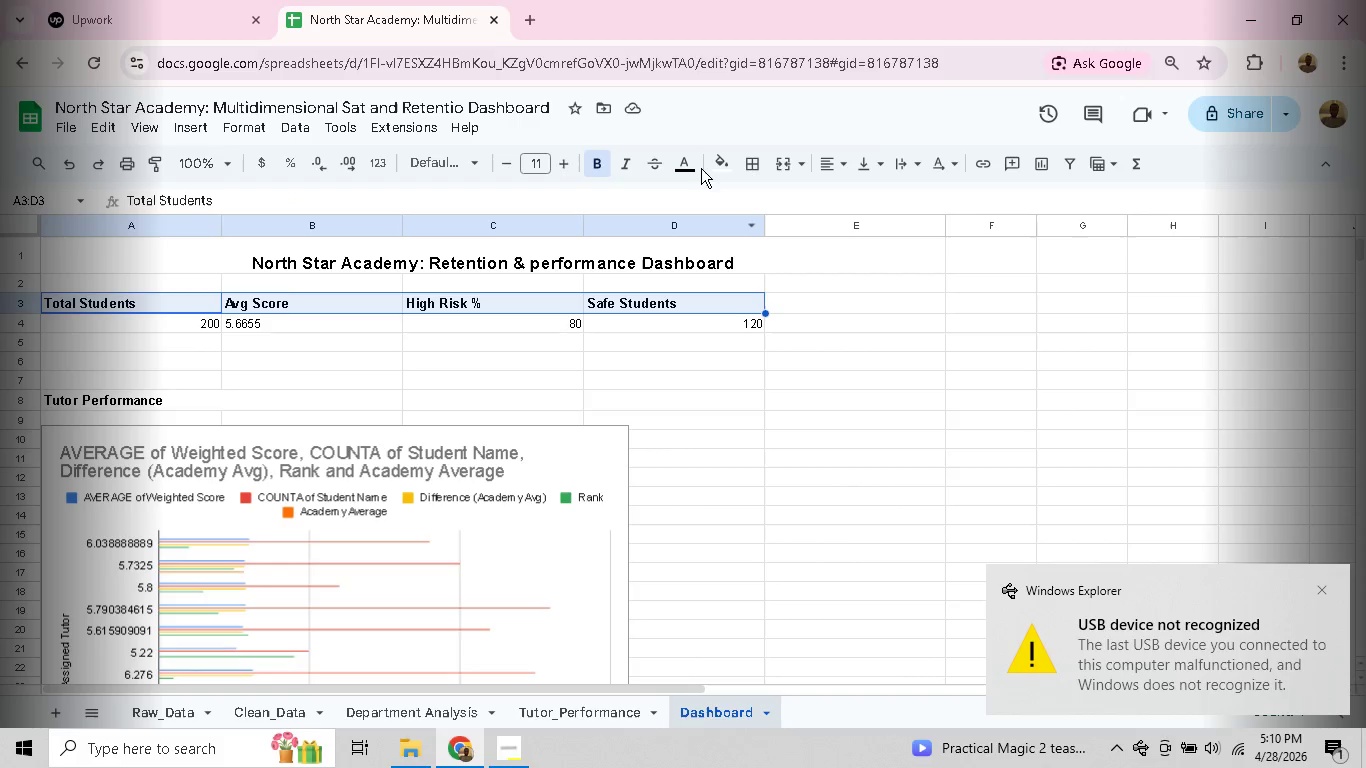 
left_click([693, 171])
 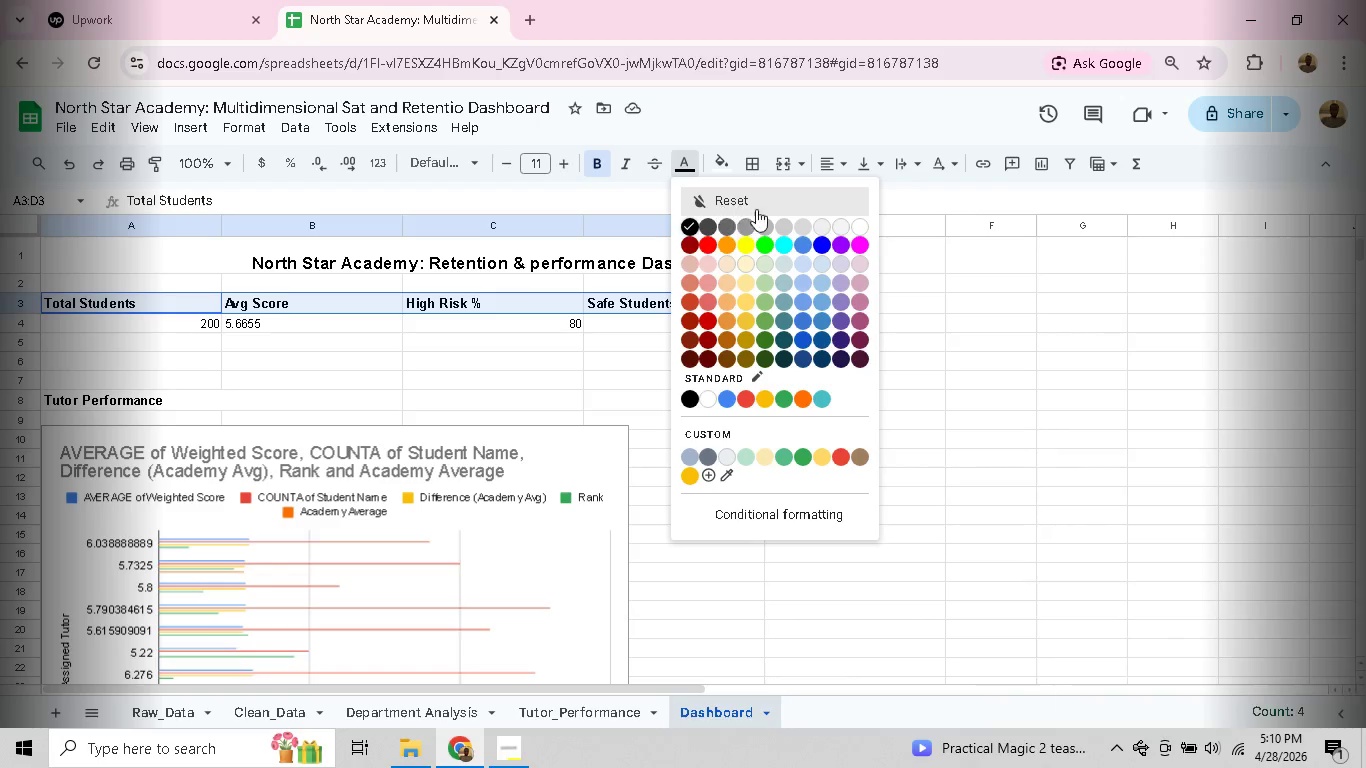 
left_click([747, 222])
 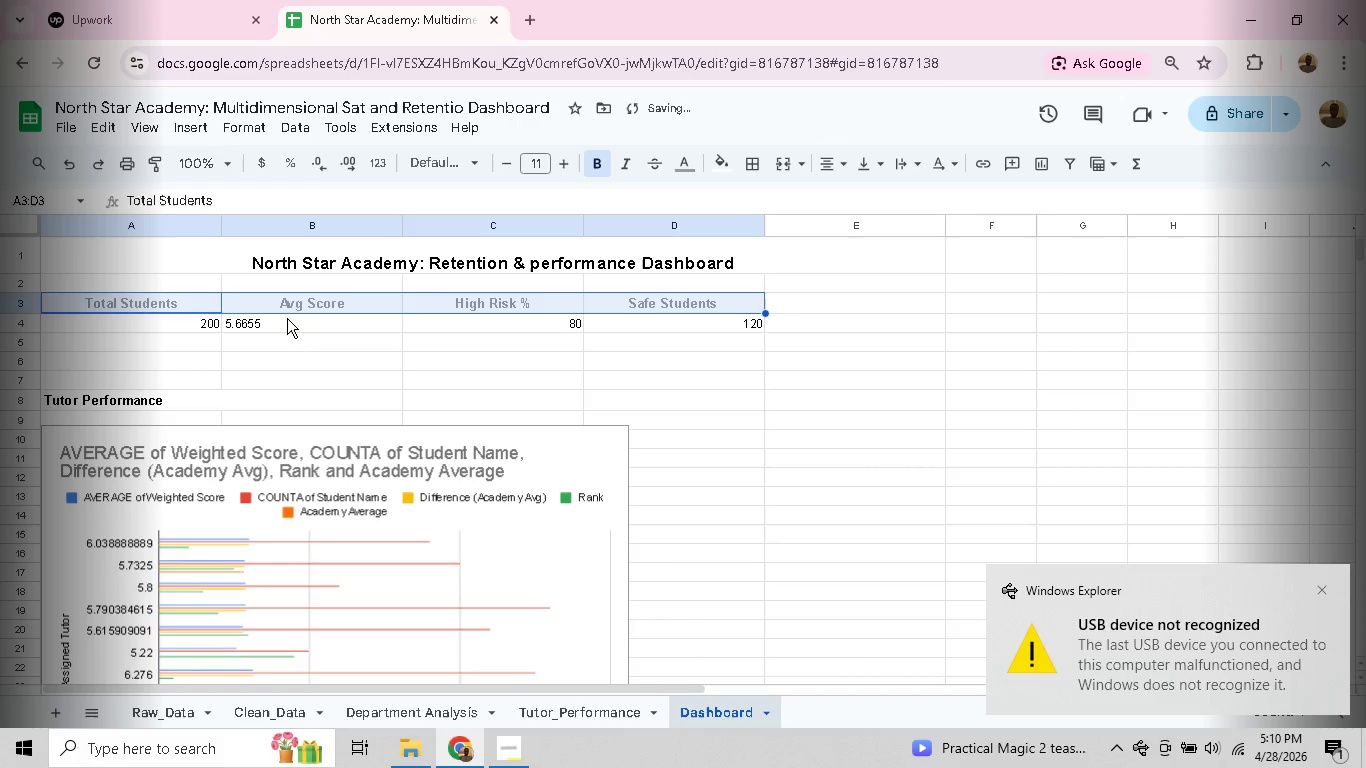 
wait(7.3)
 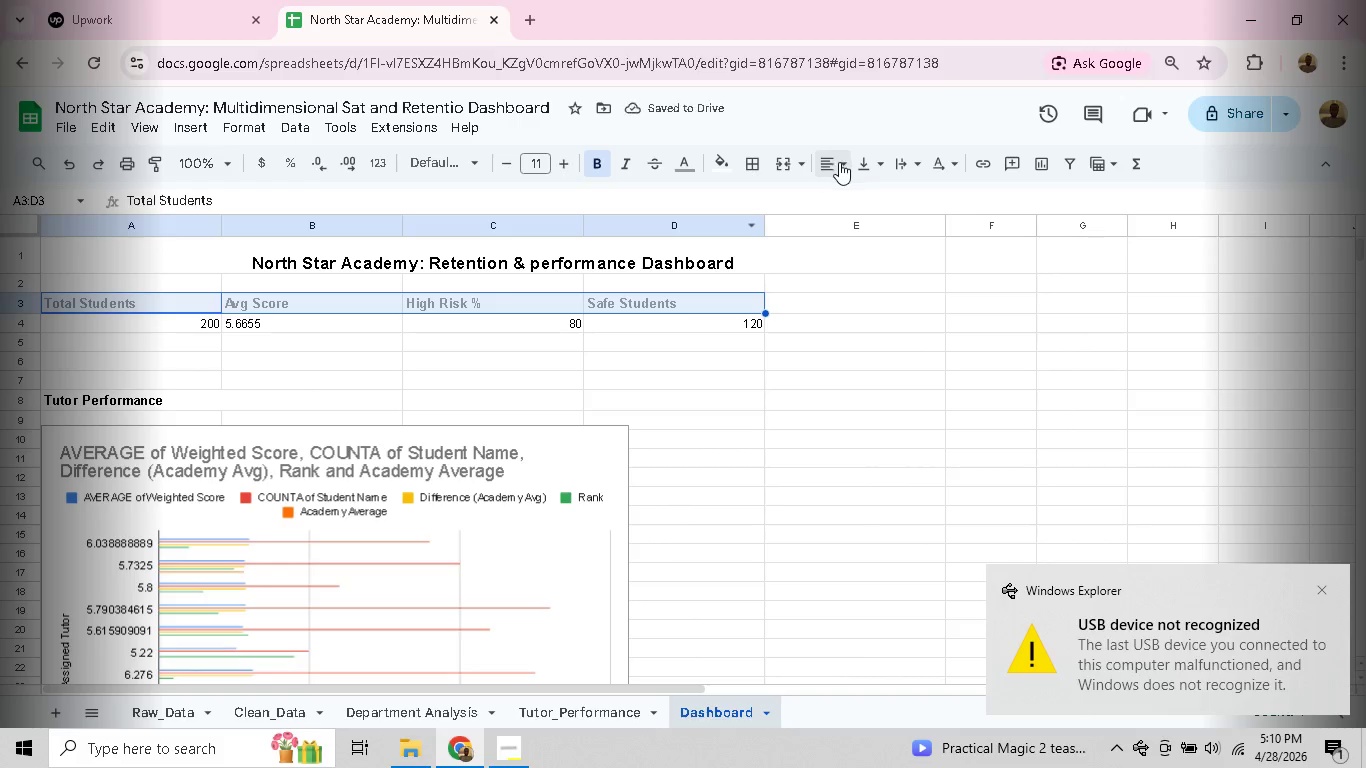 
left_click([449, 342])
 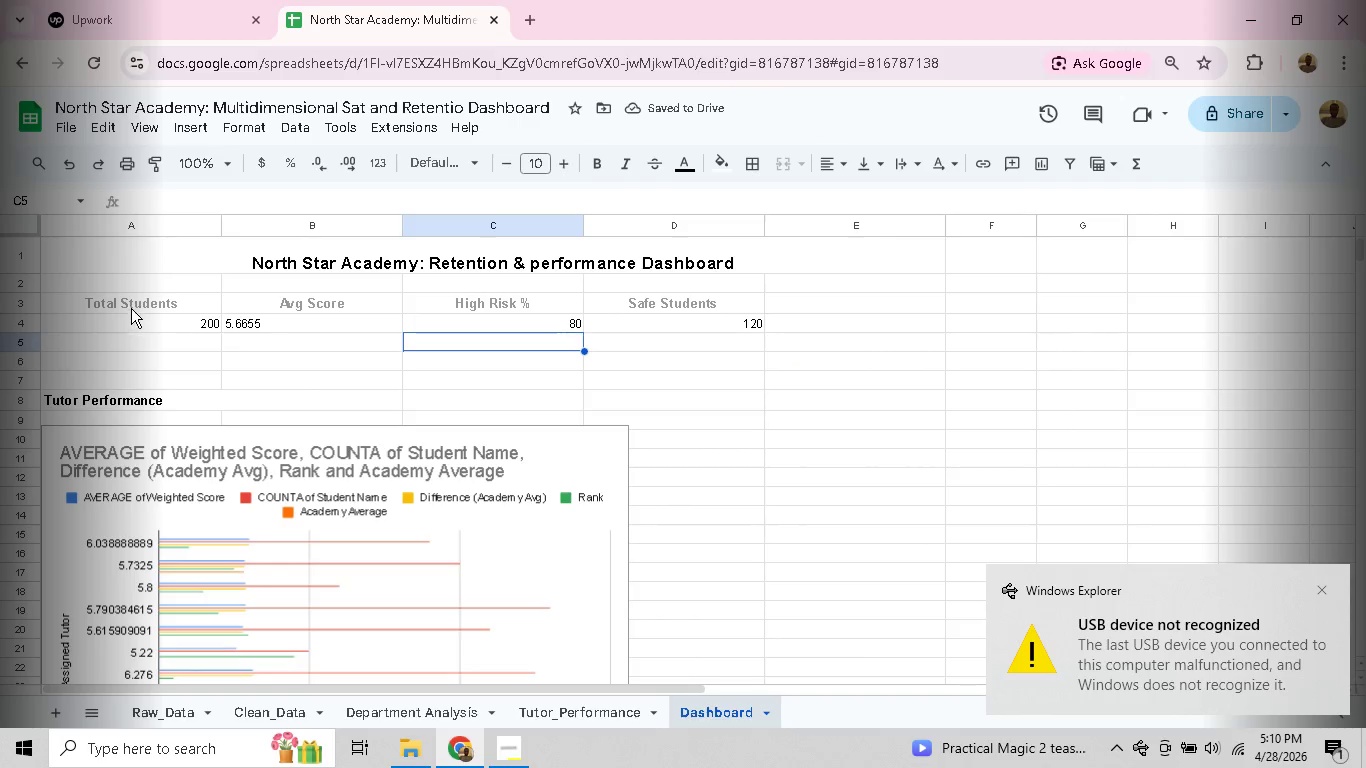 
left_click_drag(start_coordinate=[127, 301], to_coordinate=[681, 300])
 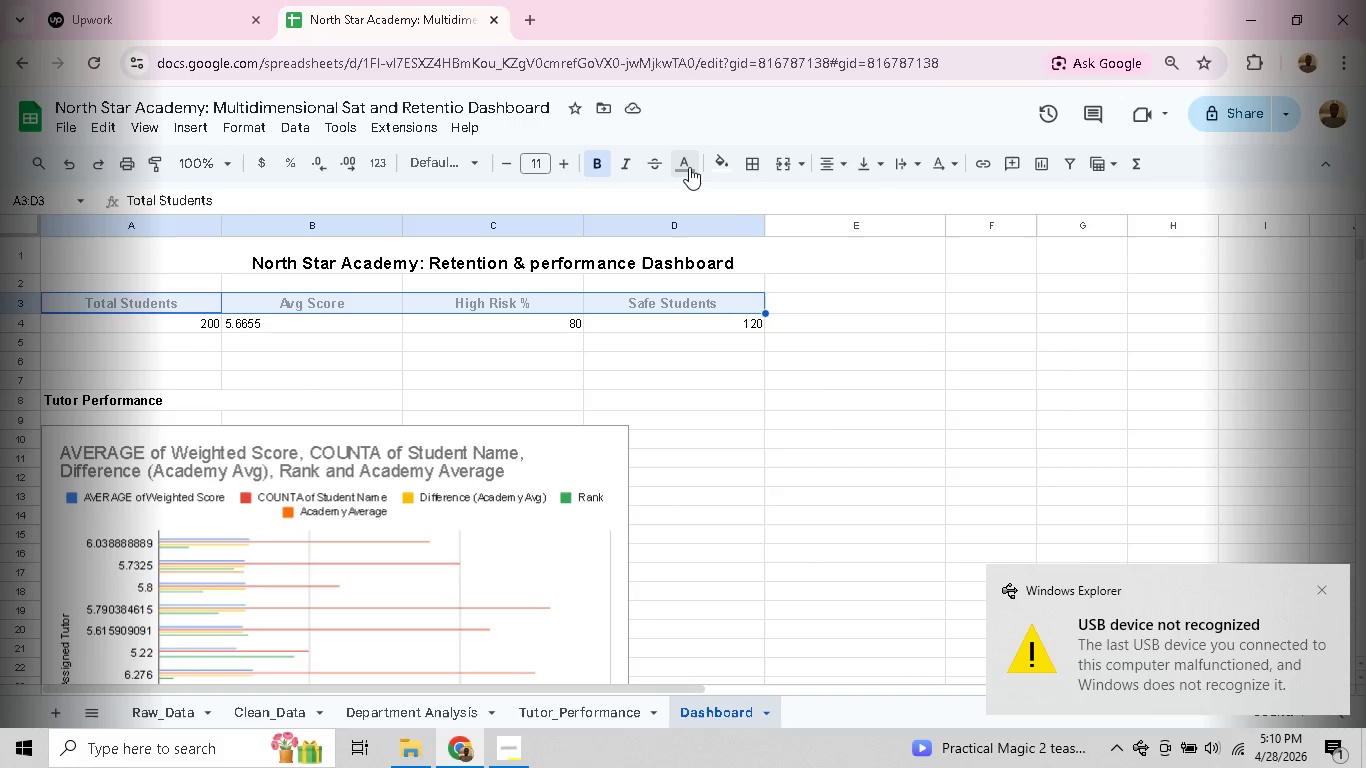 
left_click([689, 167])
 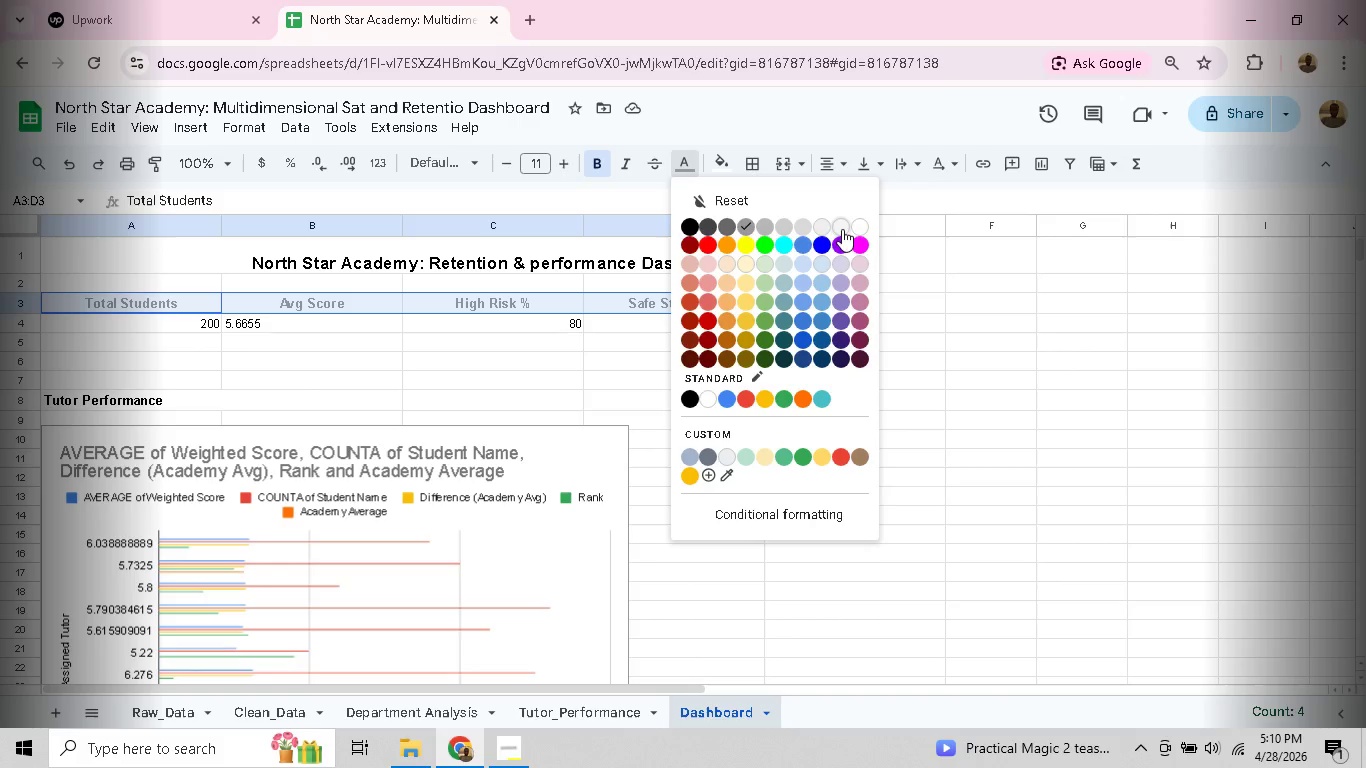 
left_click([806, 224])
 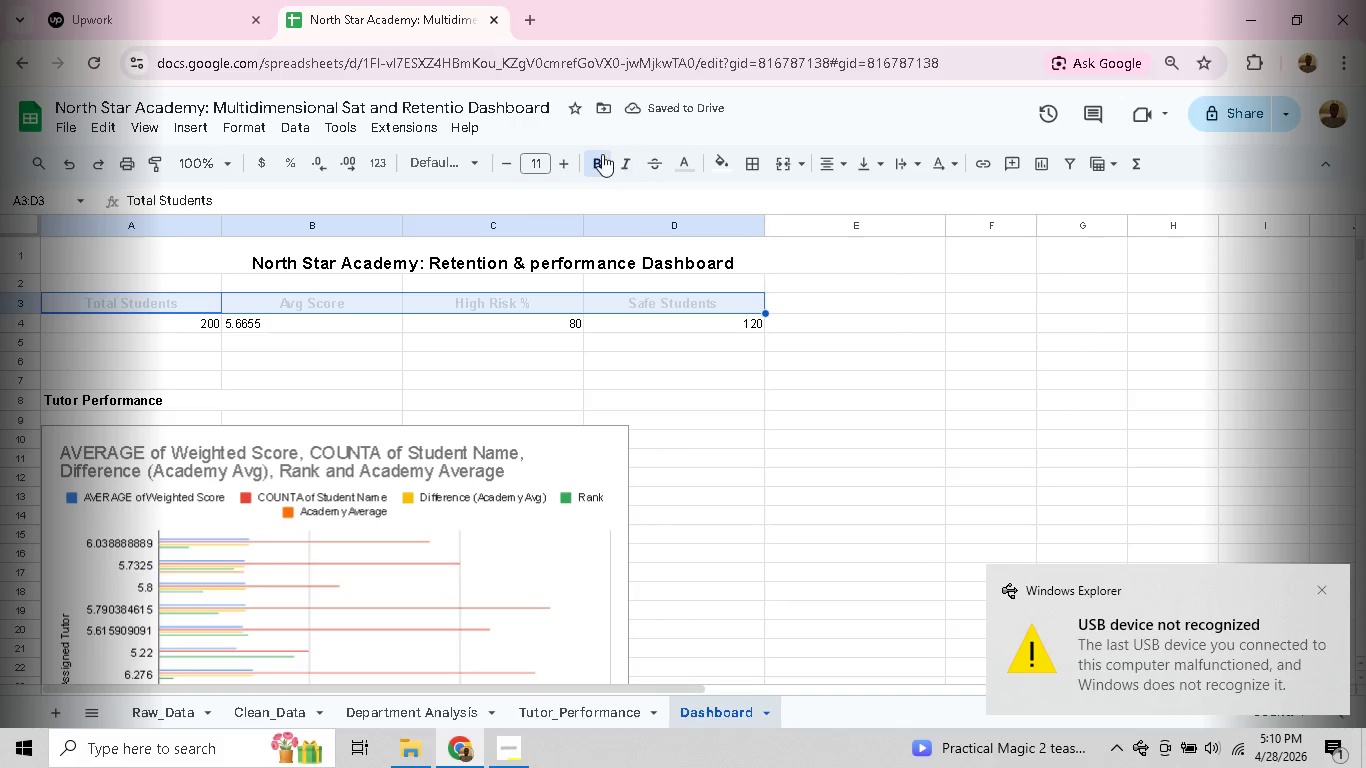 
left_click([599, 158])
 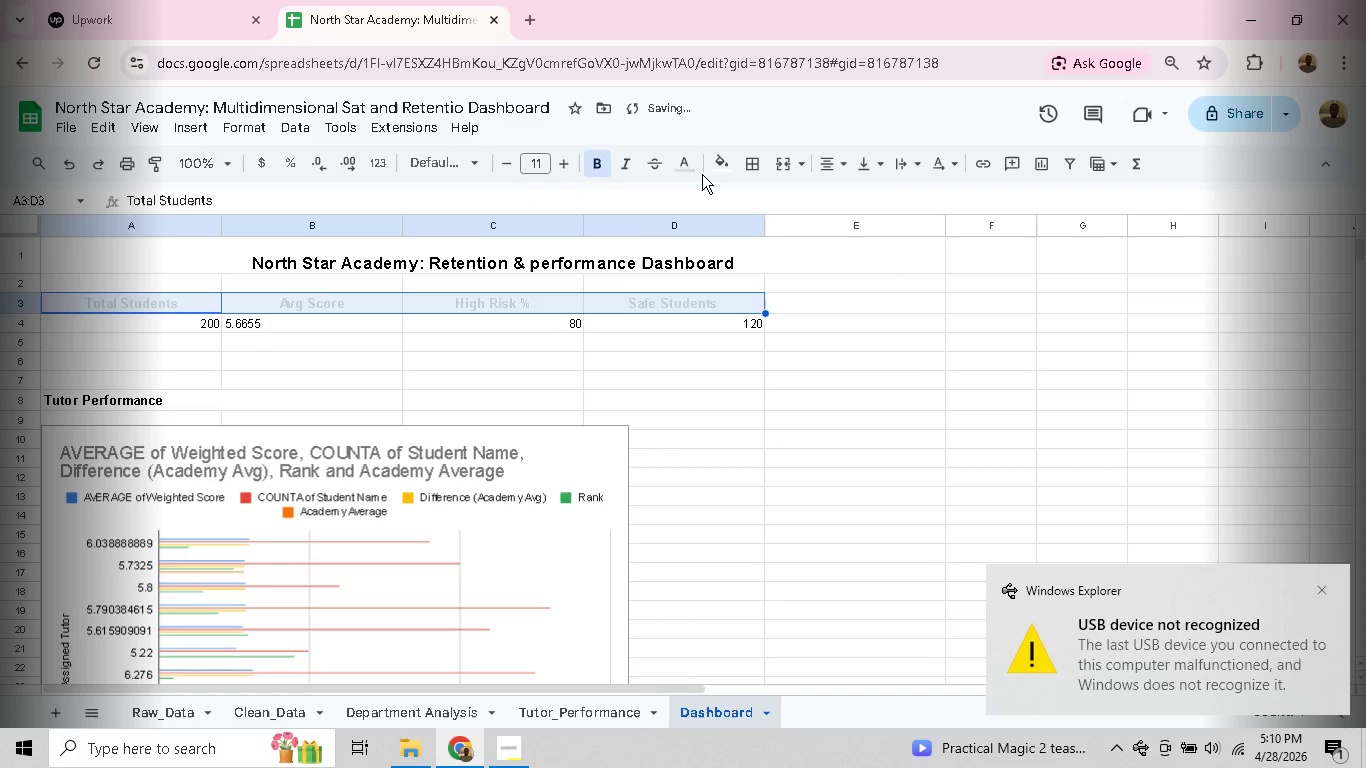 
left_click([689, 172])
 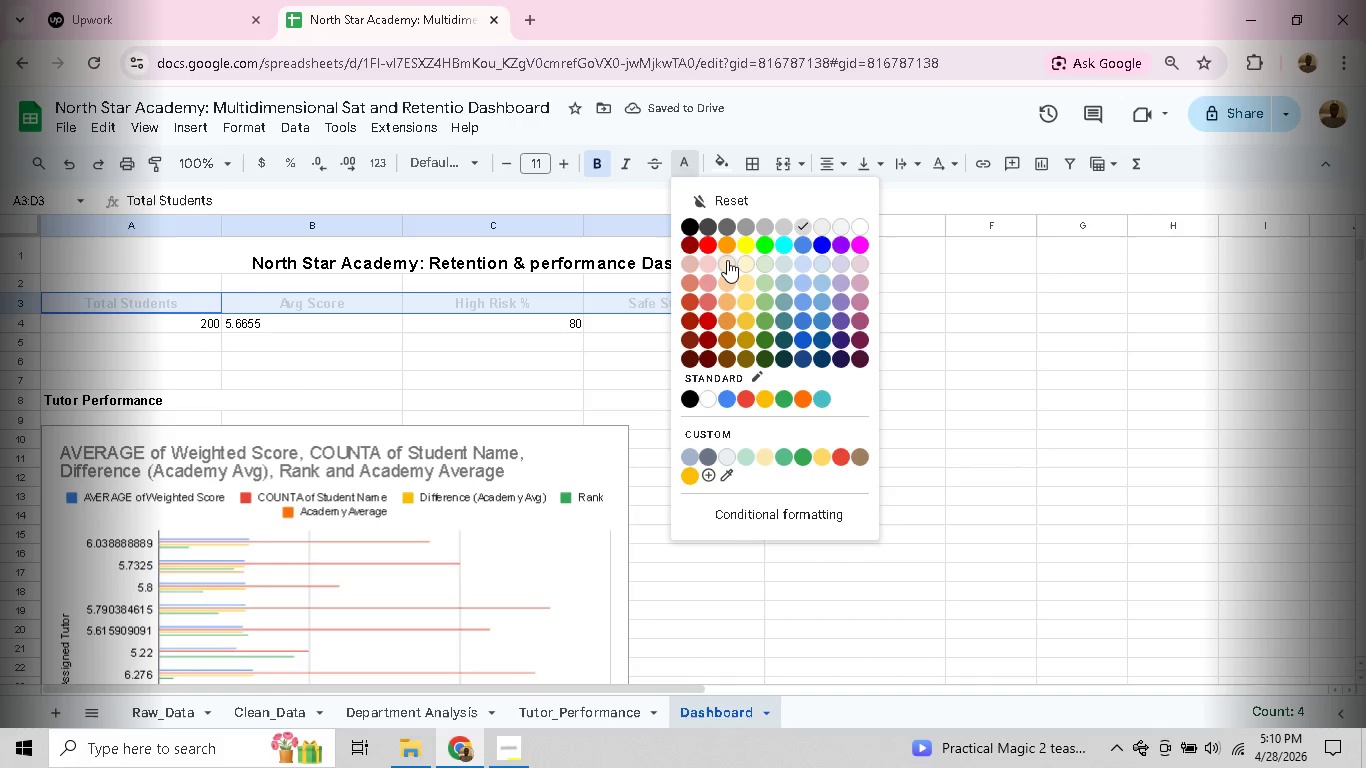 
left_click([727, 260])
 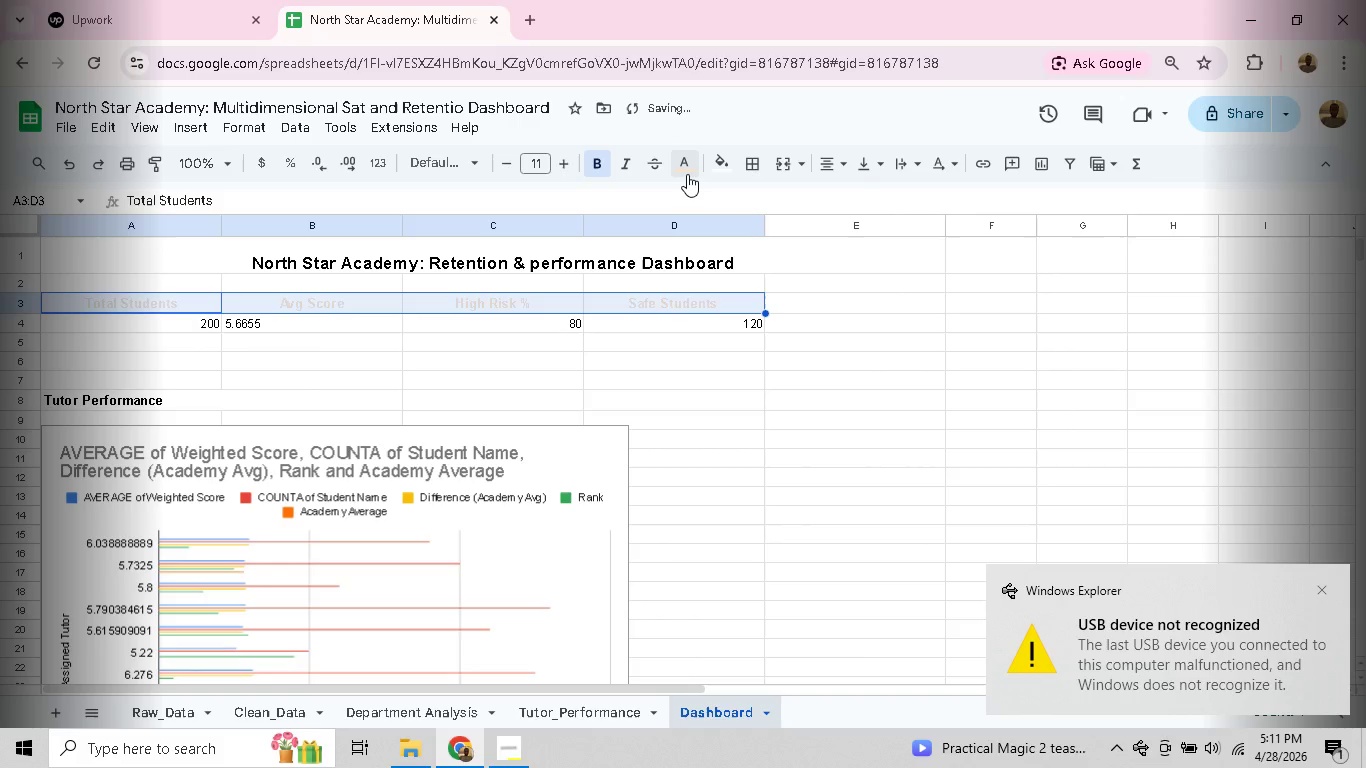 
left_click([687, 173])
 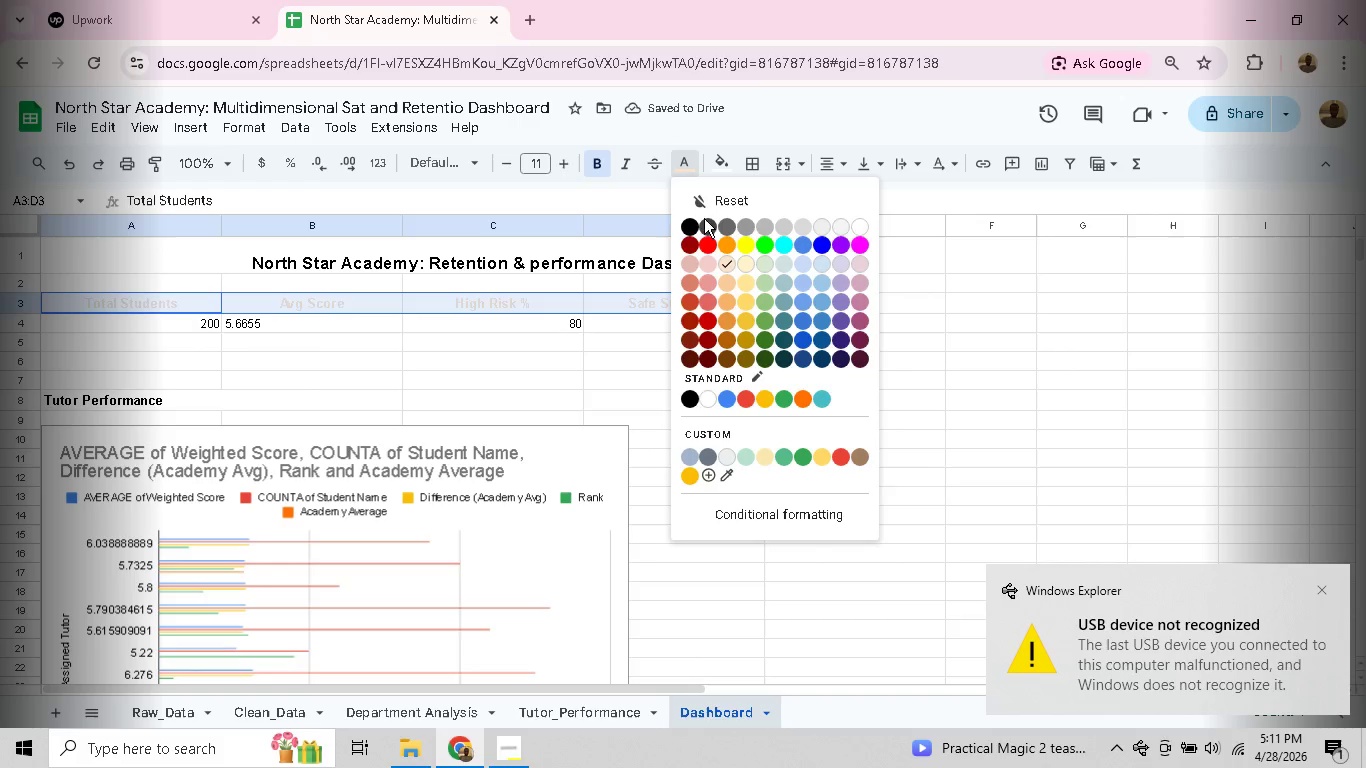 
left_click([692, 223])
 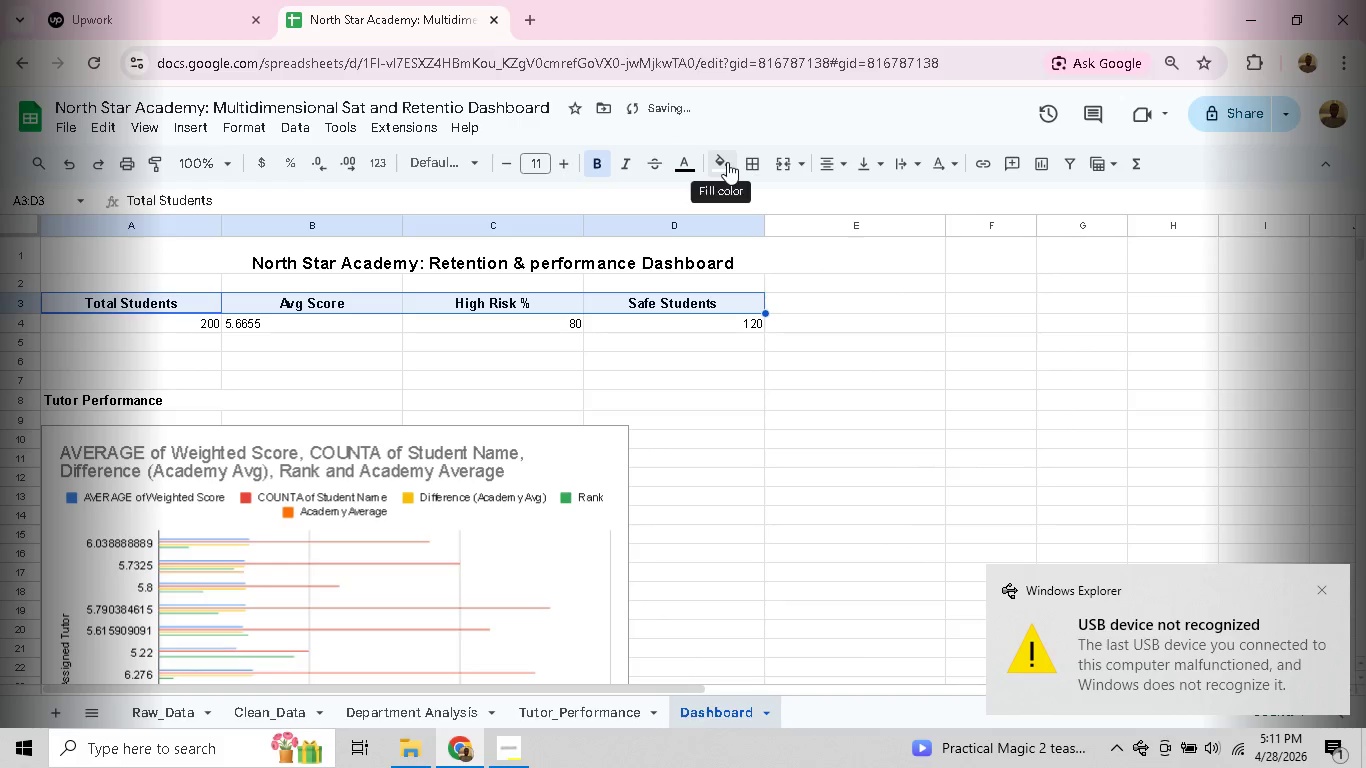 
left_click([727, 163])
 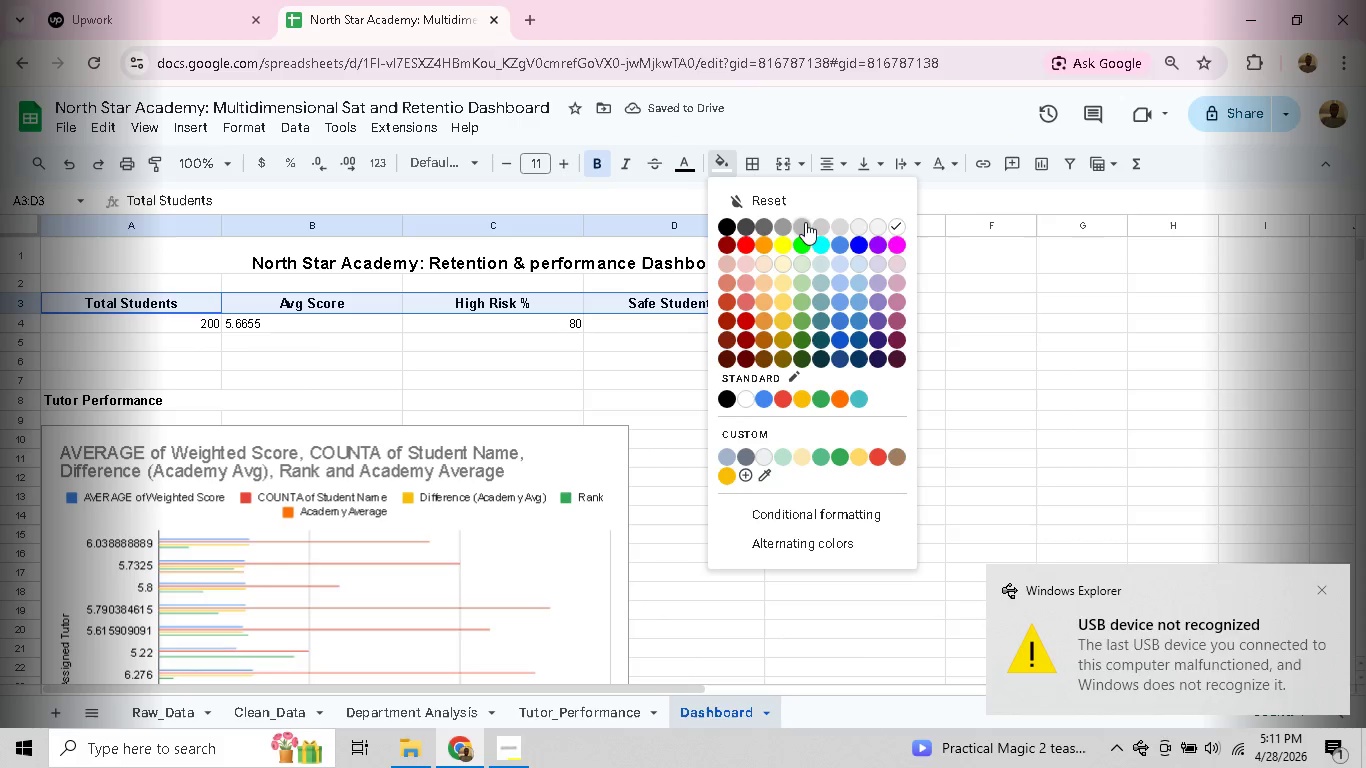 
left_click([808, 222])
 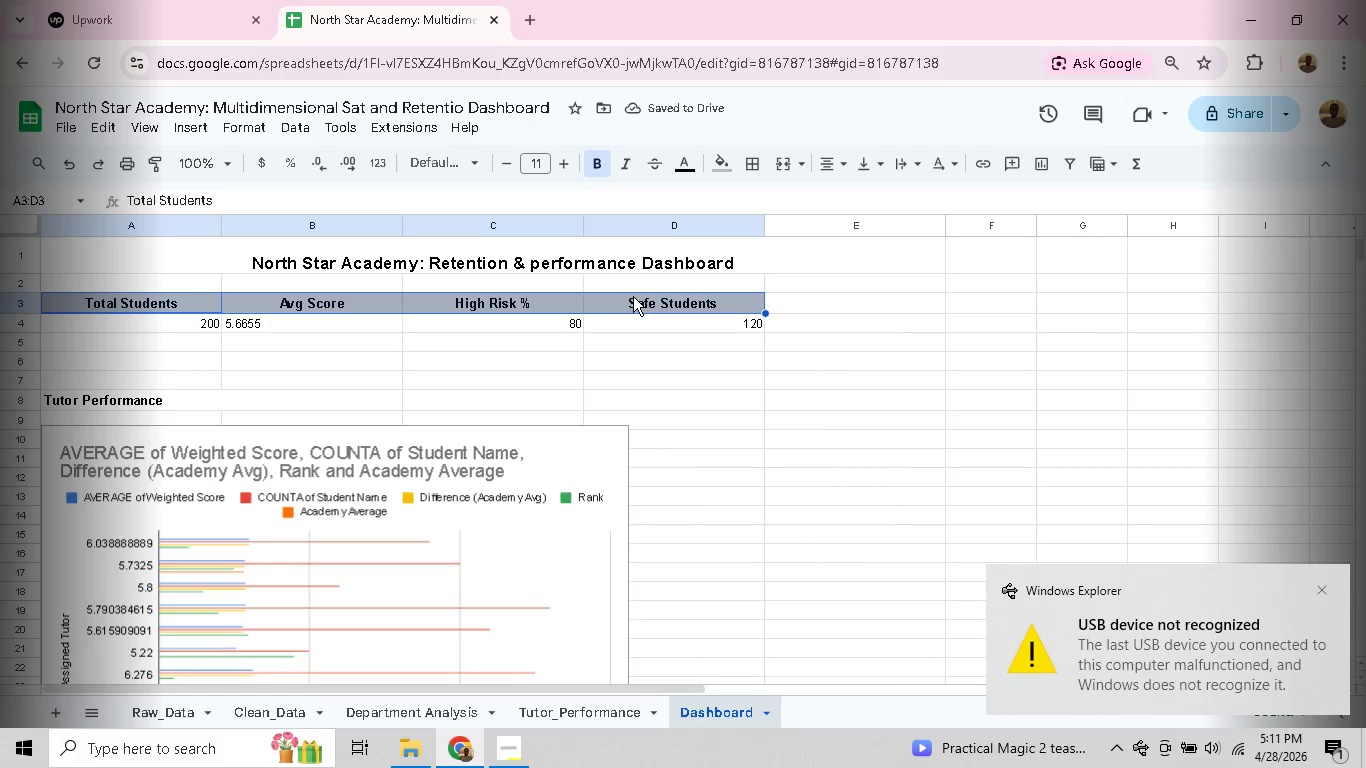 
wait(9.52)
 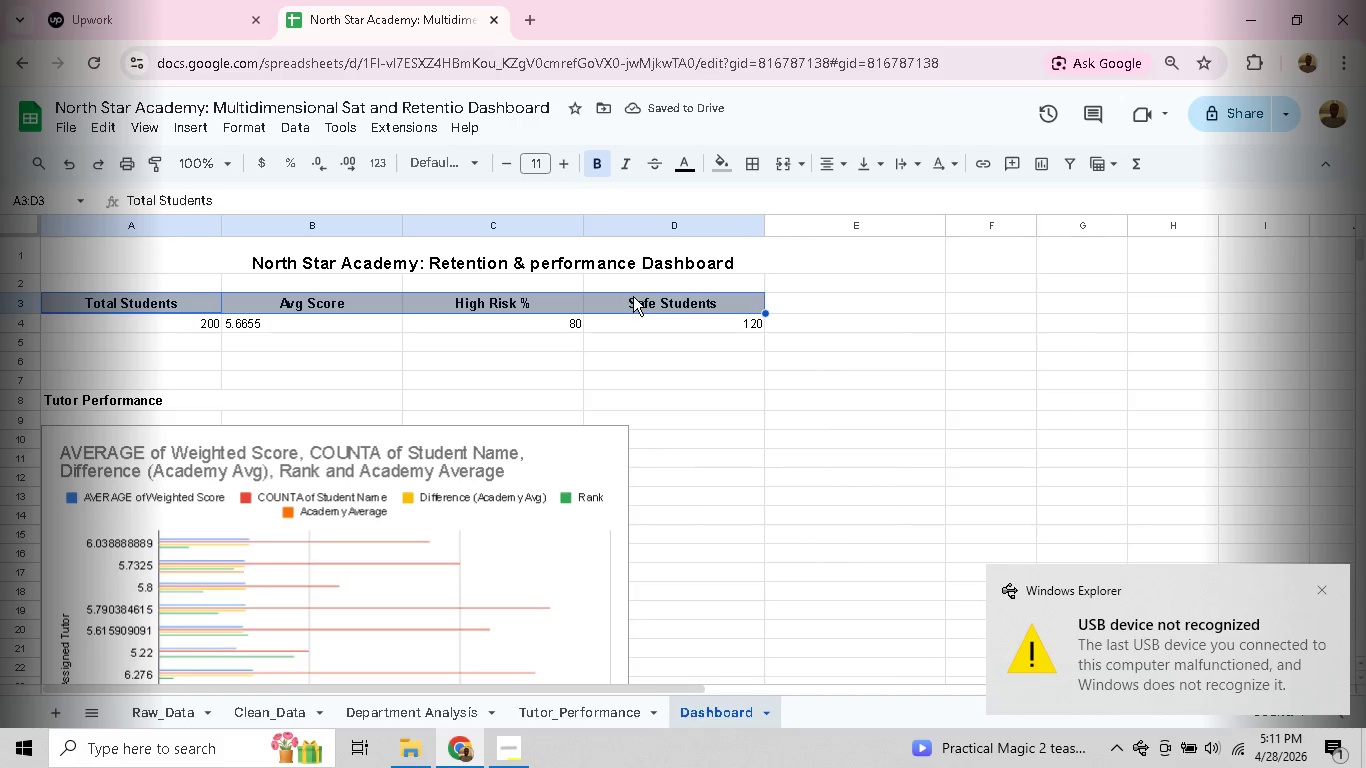 
left_click([482, 346])
 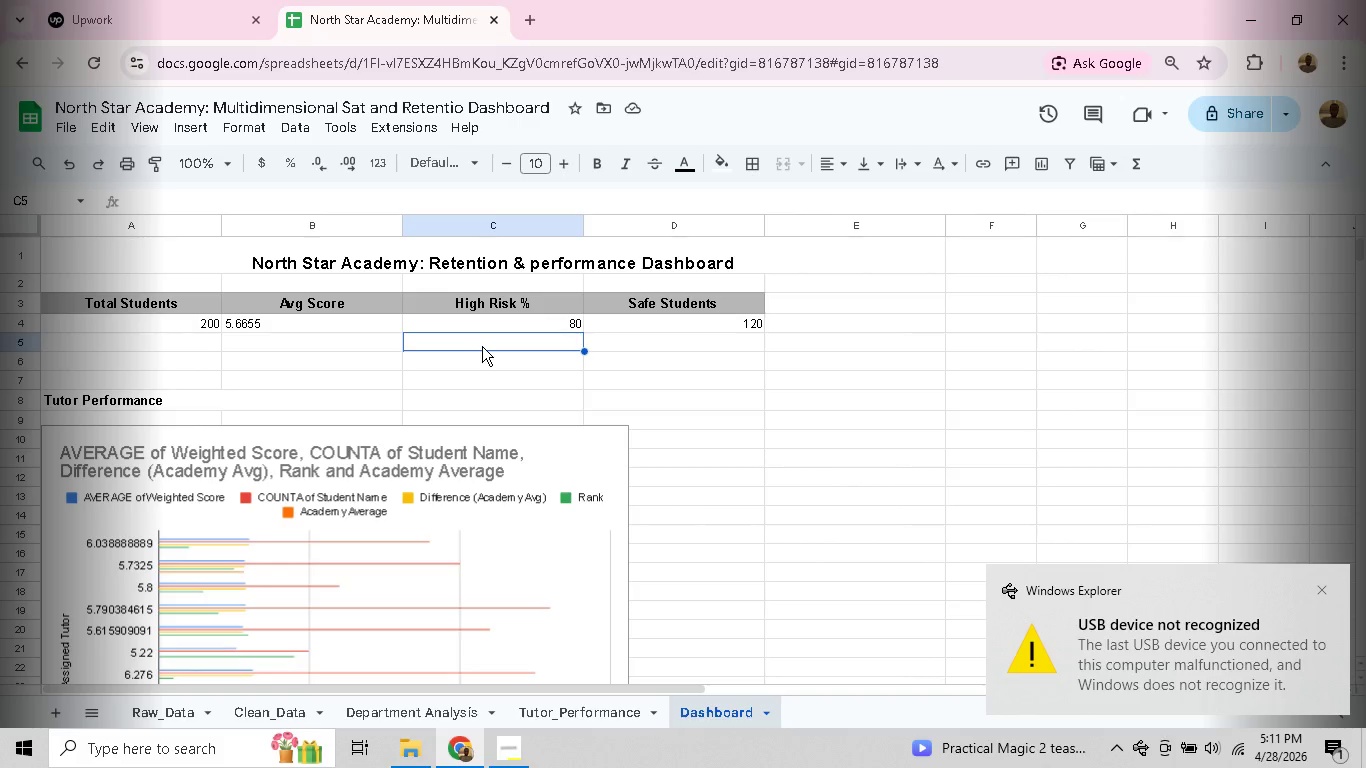 
left_click([346, 327])
 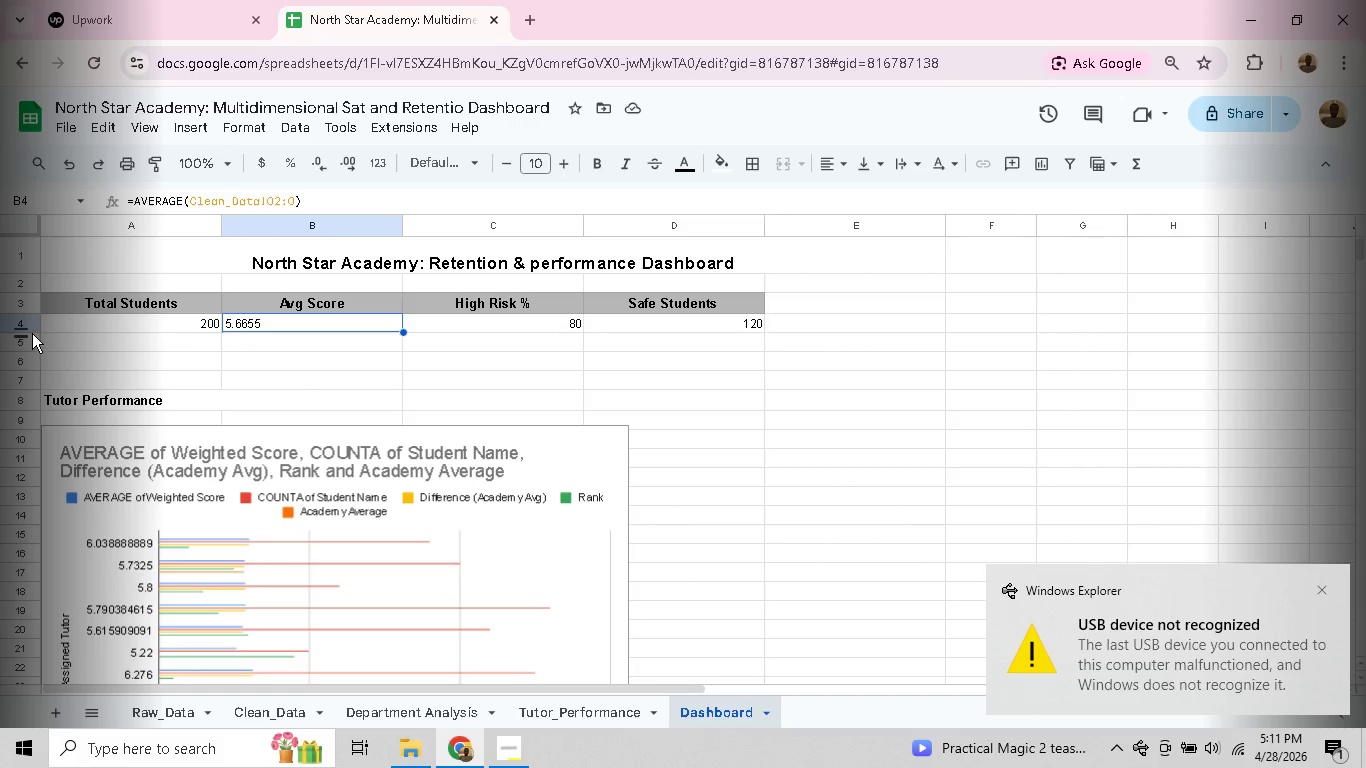 
left_click([26, 328])
 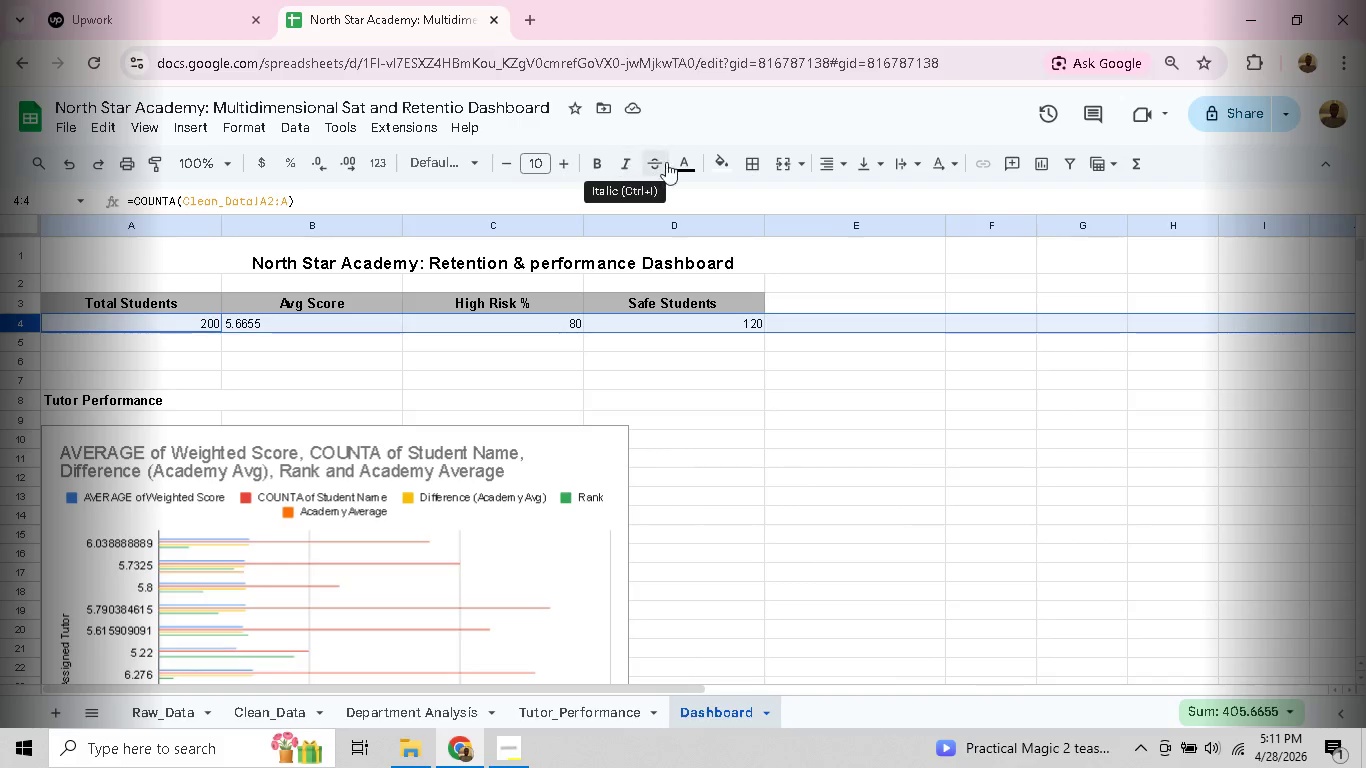 
left_click([595, 163])
 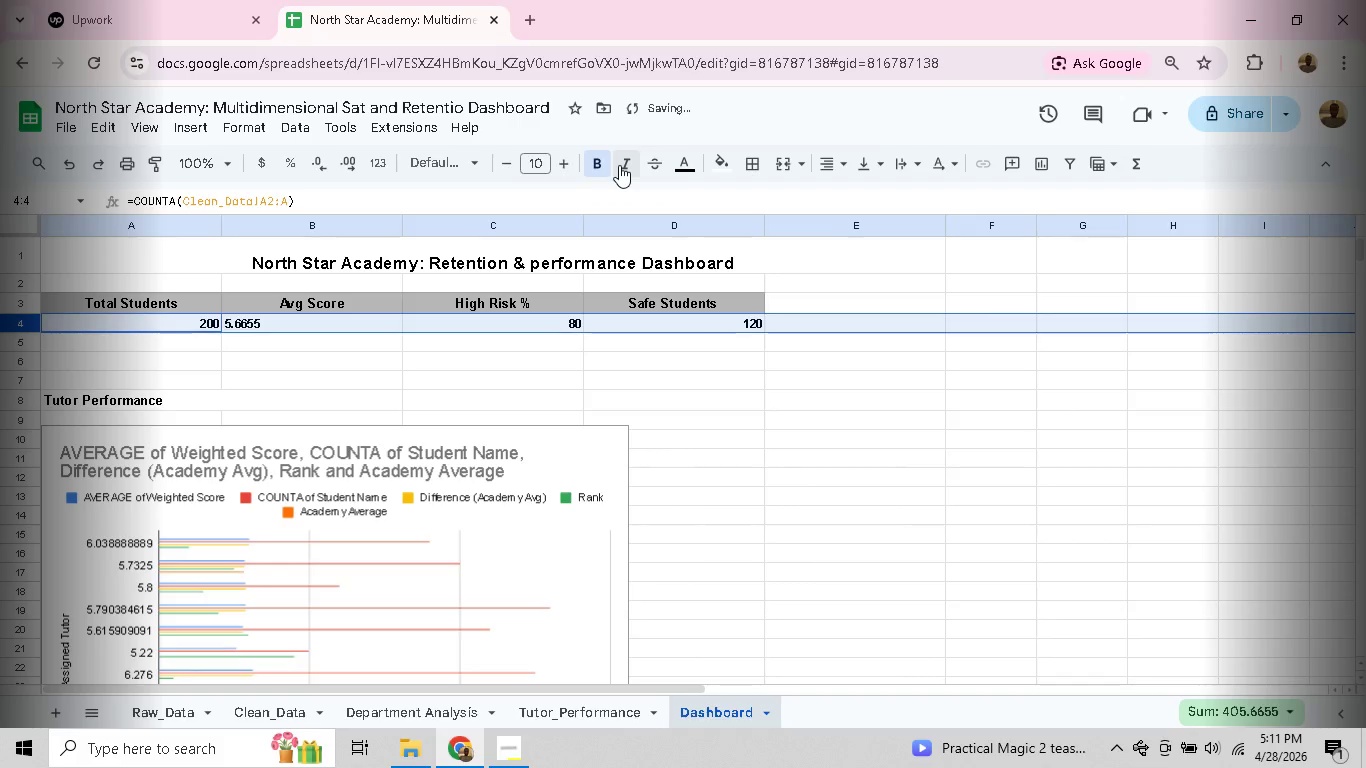 
left_click([619, 166])
 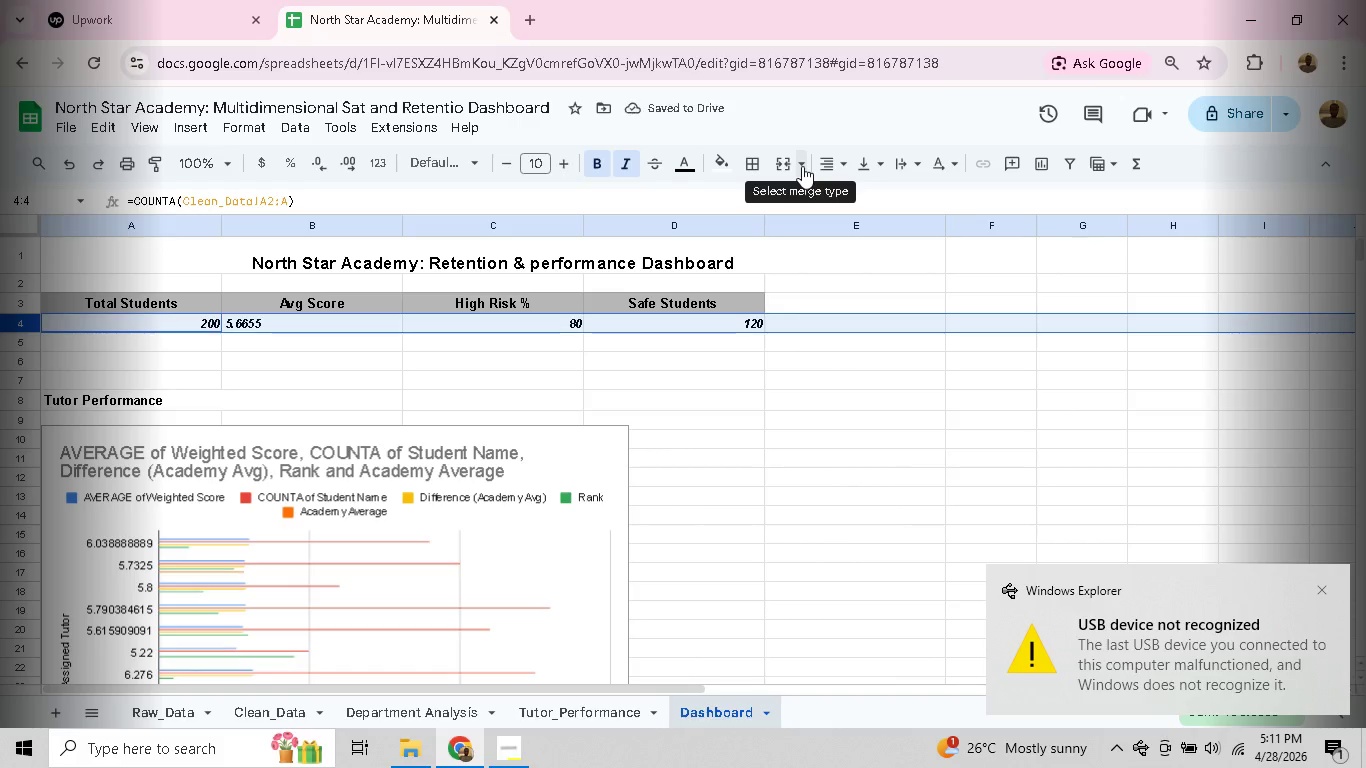 
left_click([845, 166])
 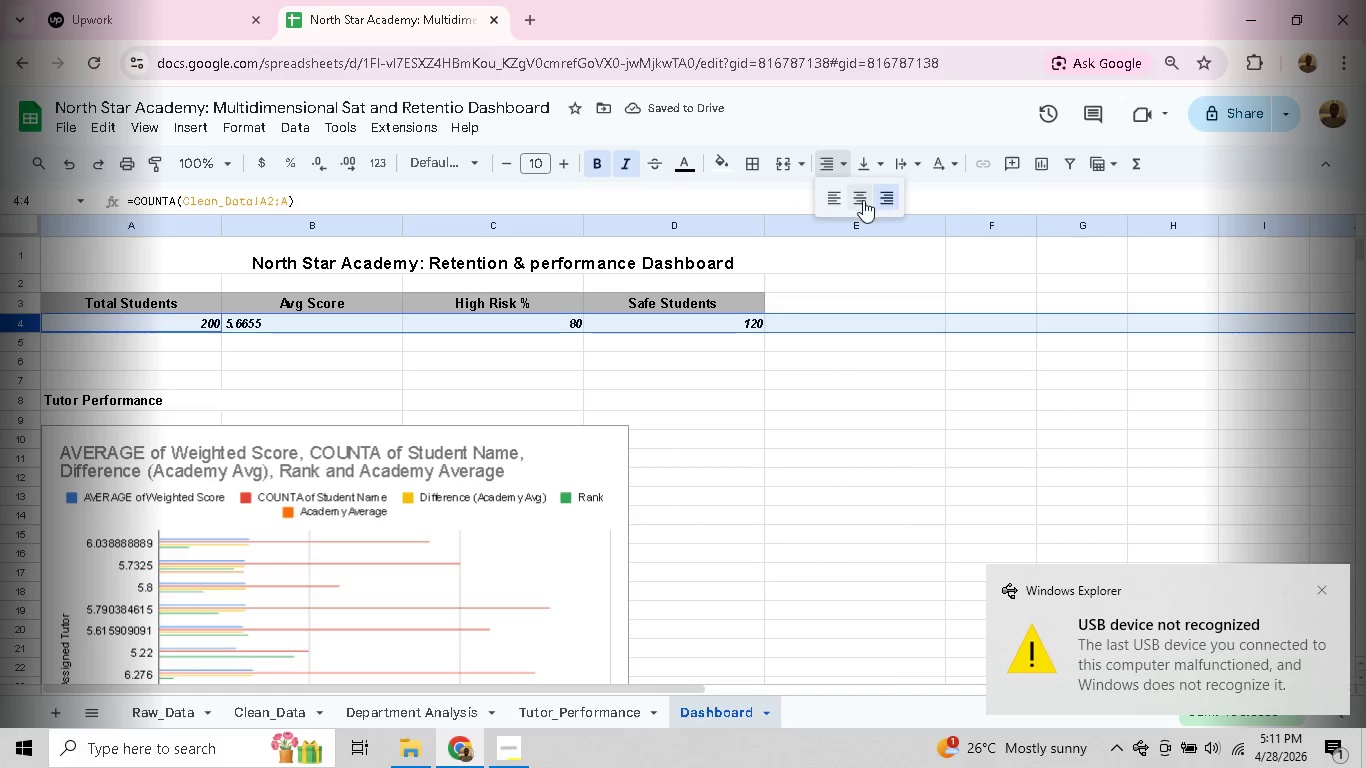 
left_click([862, 200])
 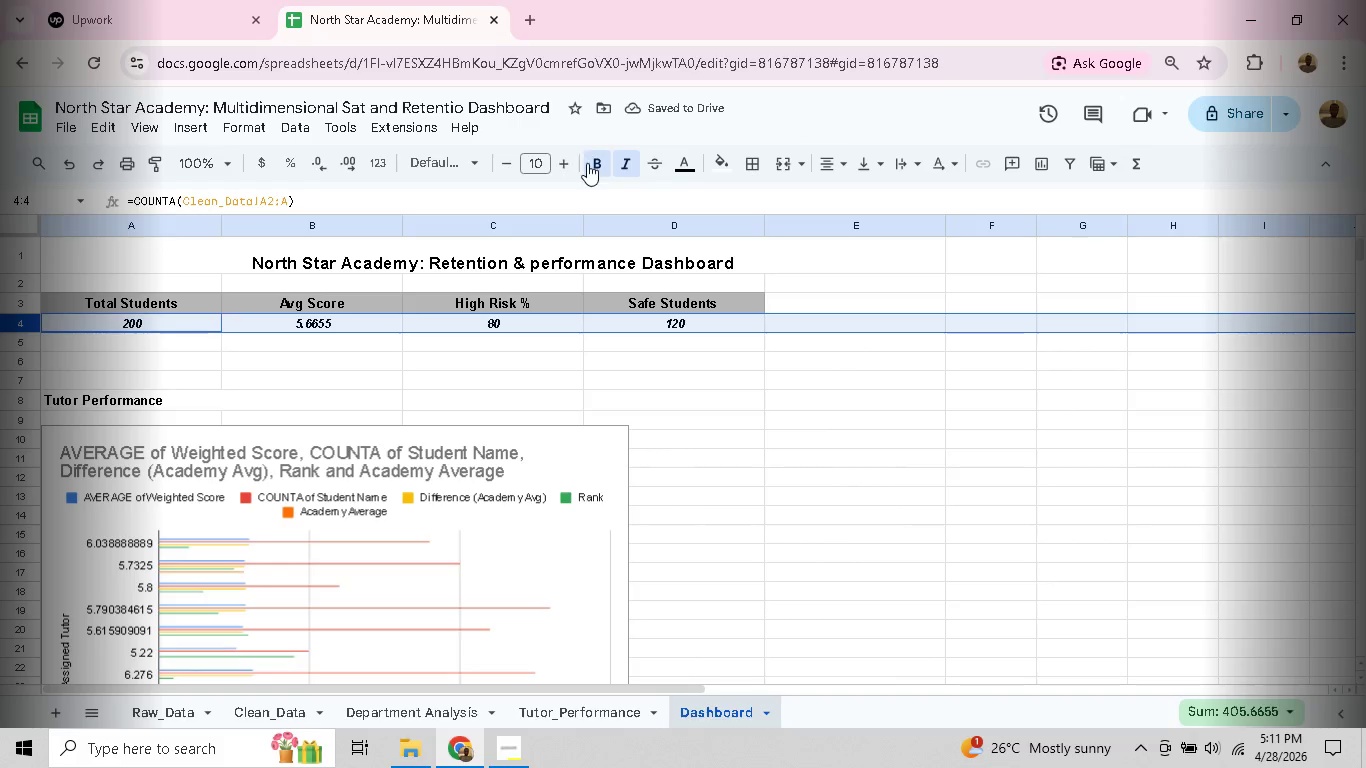 
left_click([536, 161])
 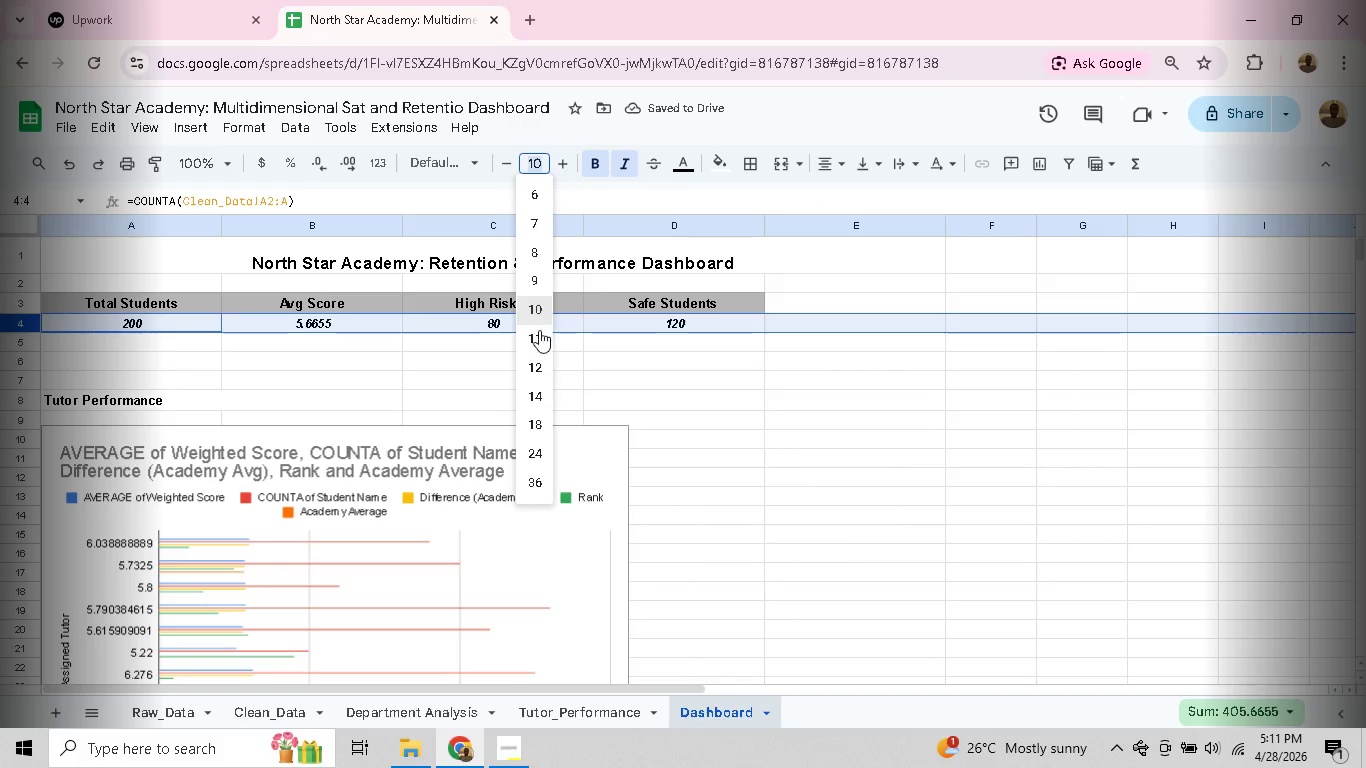 
left_click([537, 334])
 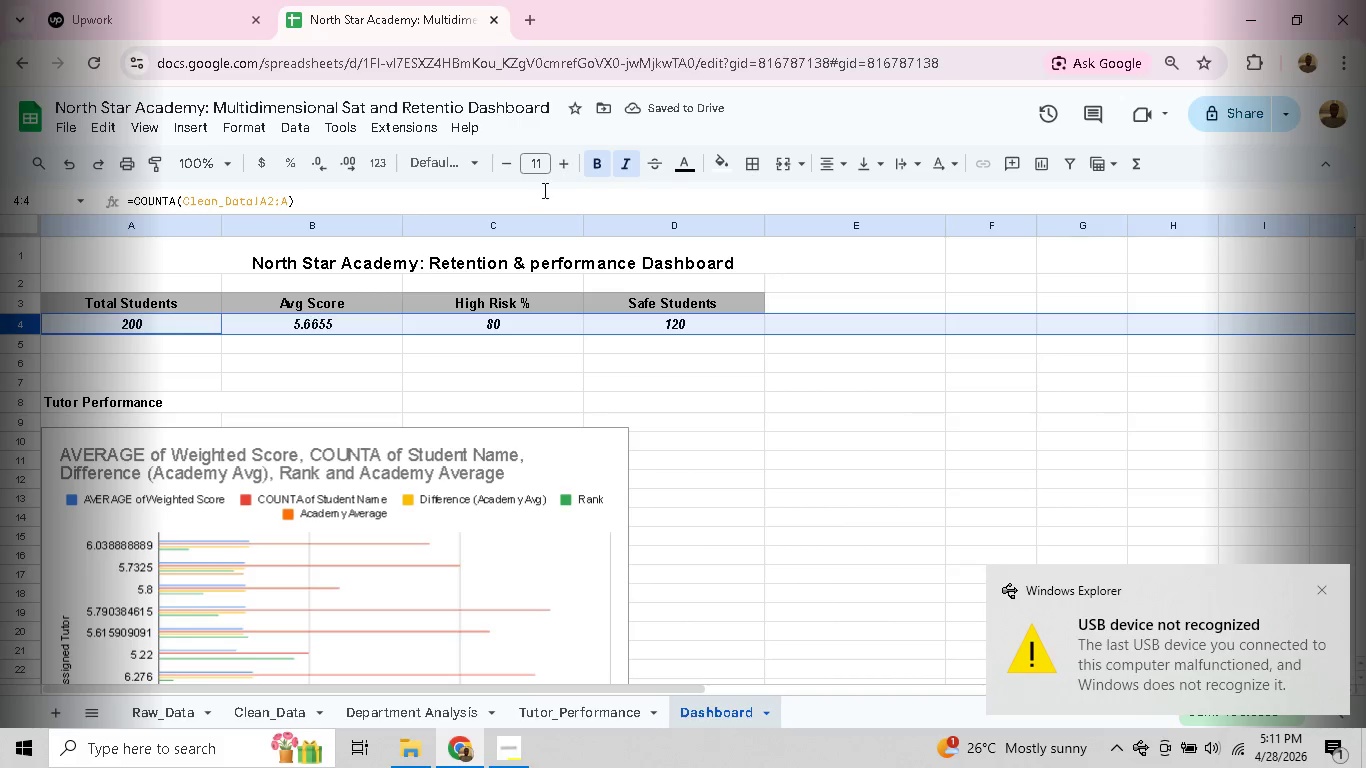 
left_click([549, 159])
 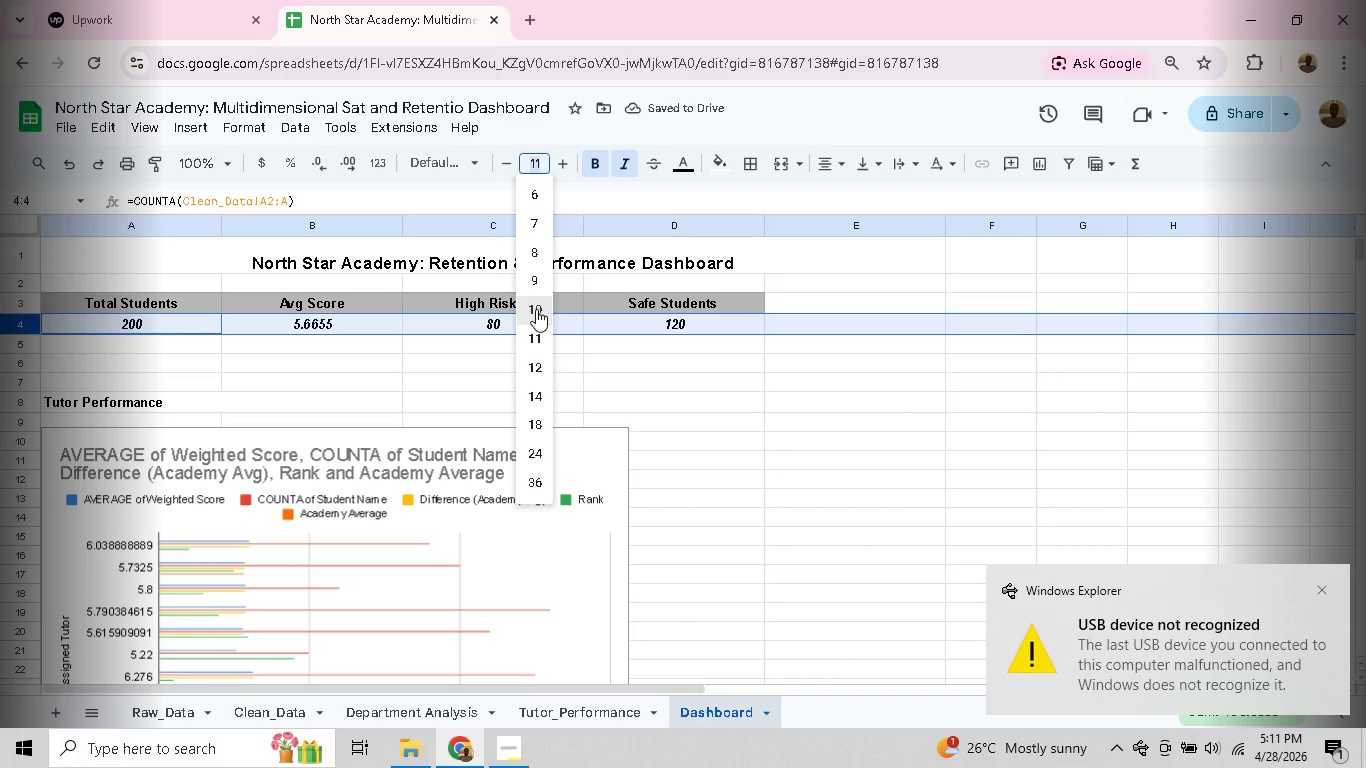 
left_click([536, 309])
 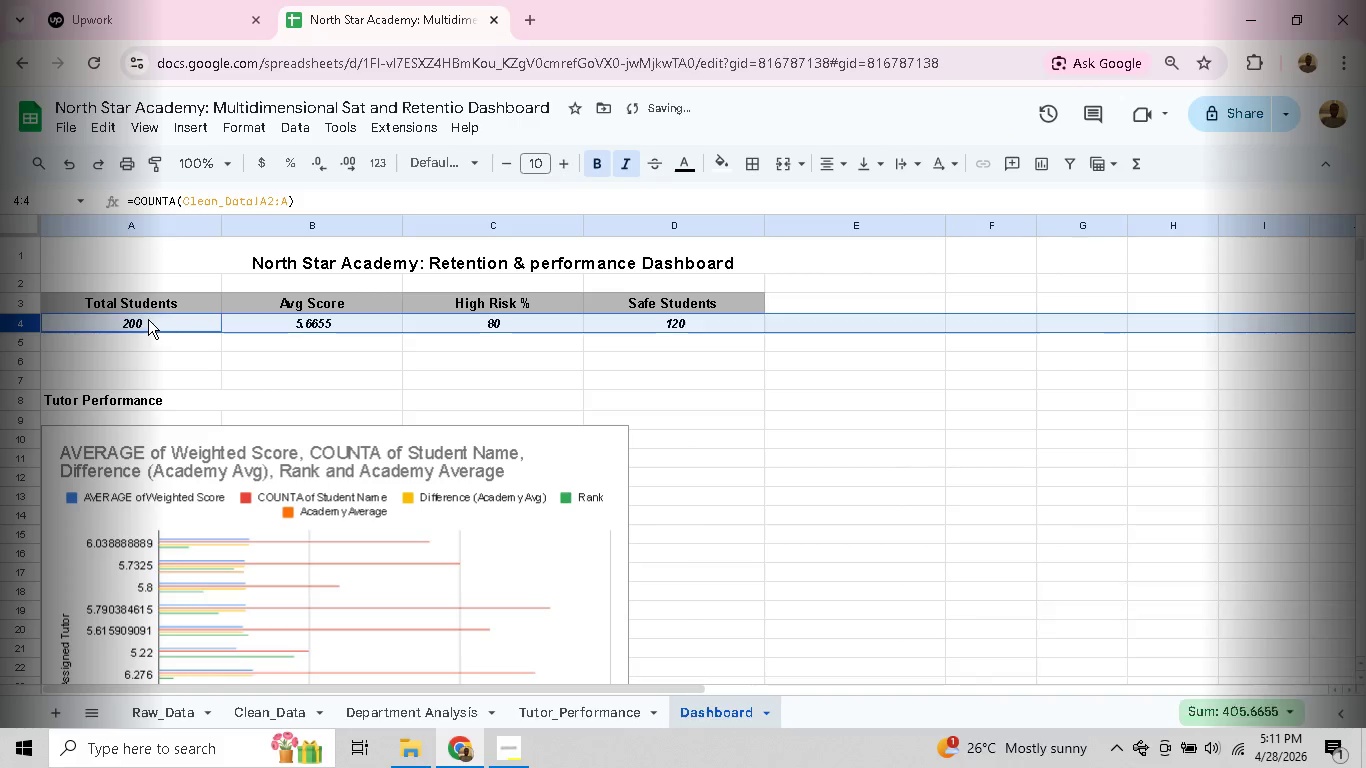 
left_click([148, 319])
 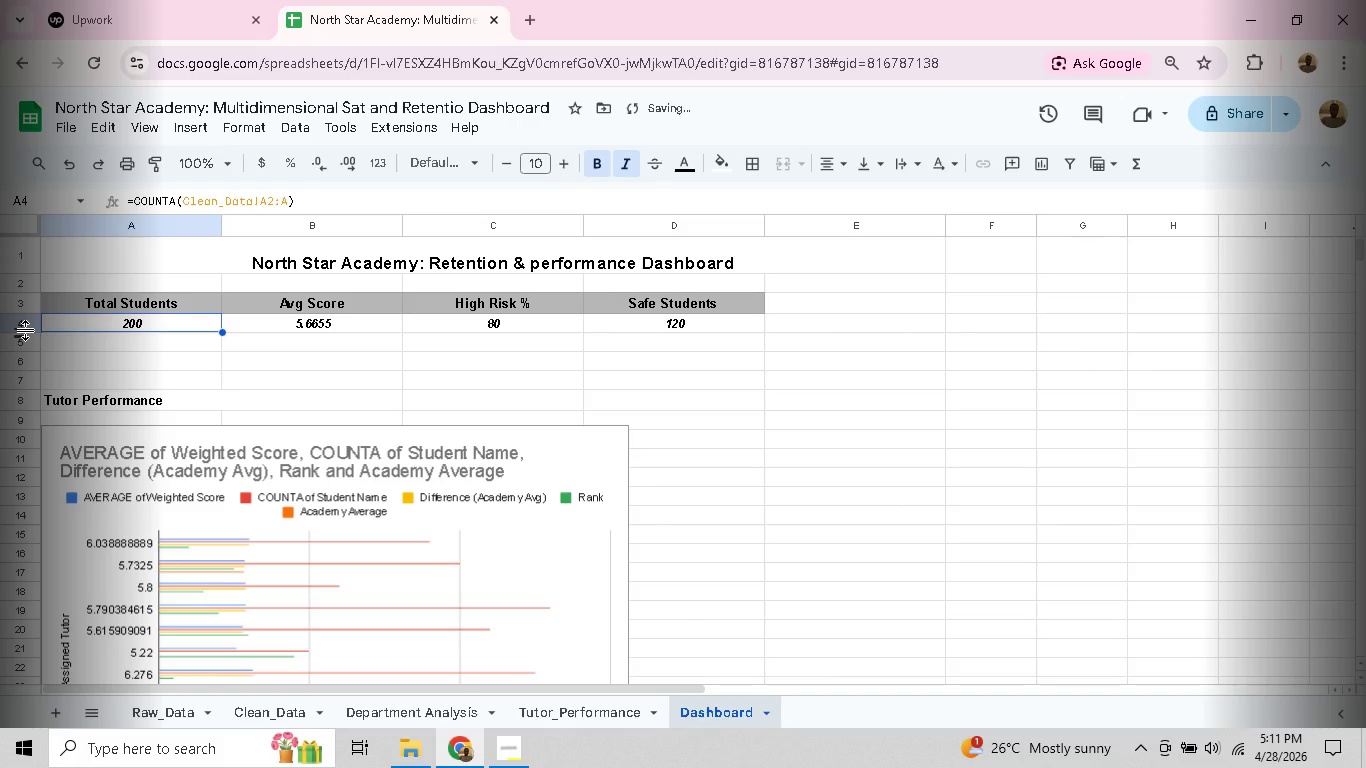 
left_click_drag(start_coordinate=[26, 330], to_coordinate=[25, 353])
 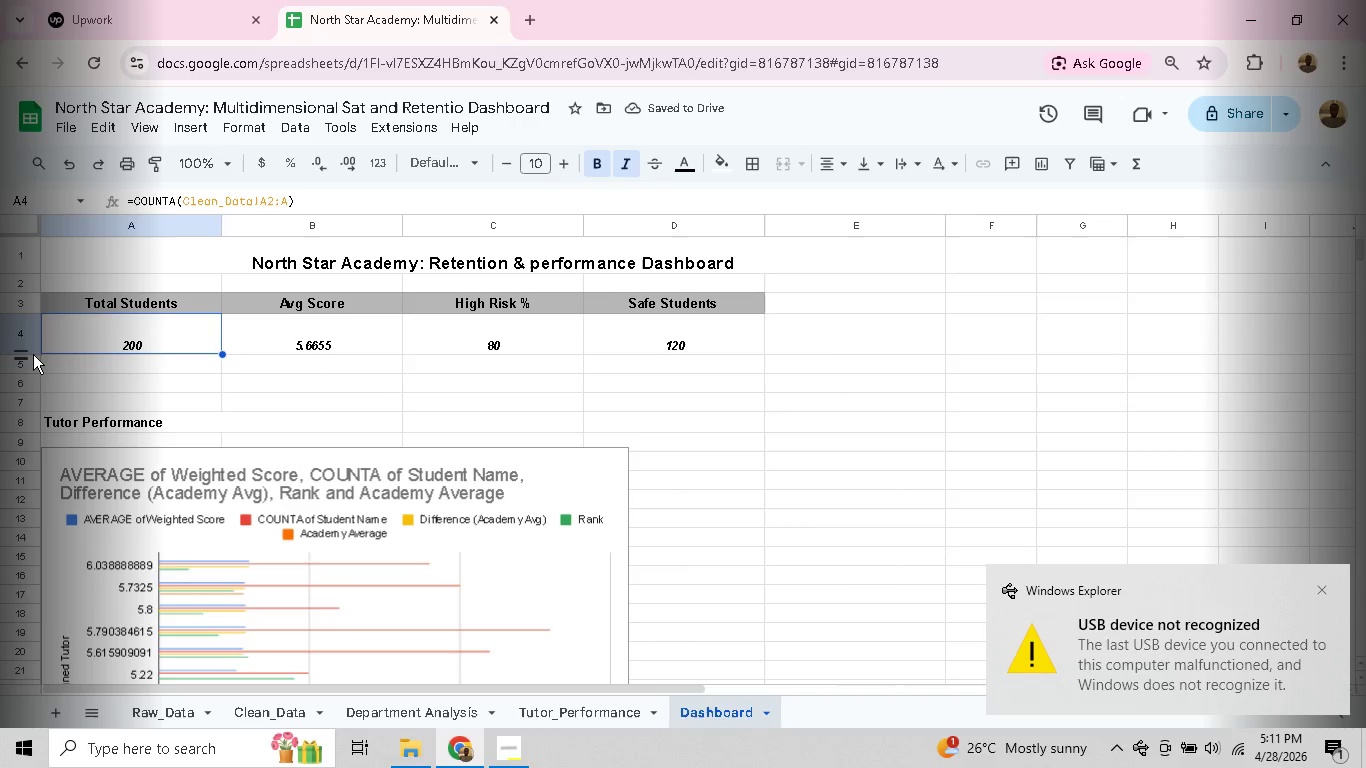 
left_click_drag(start_coordinate=[20, 354], to_coordinate=[20, 345])
 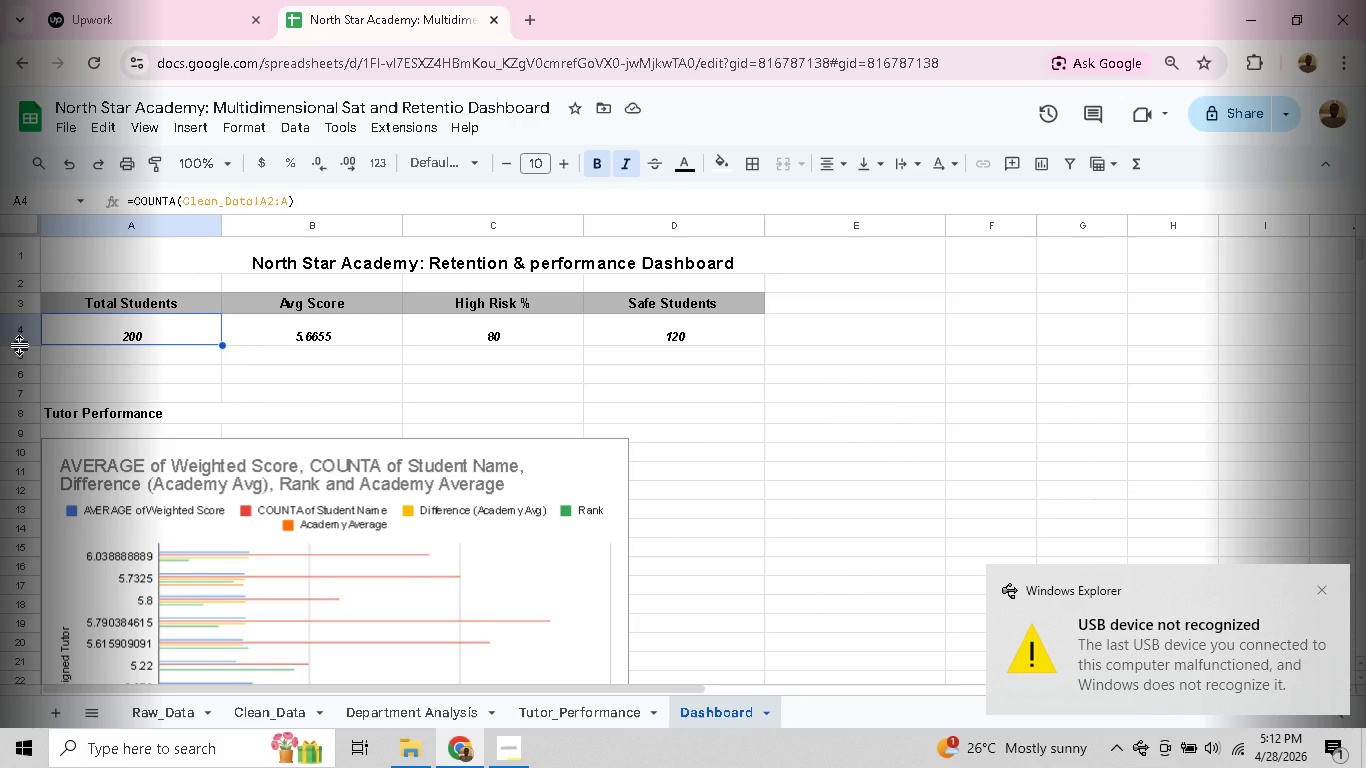 
wait(20.61)
 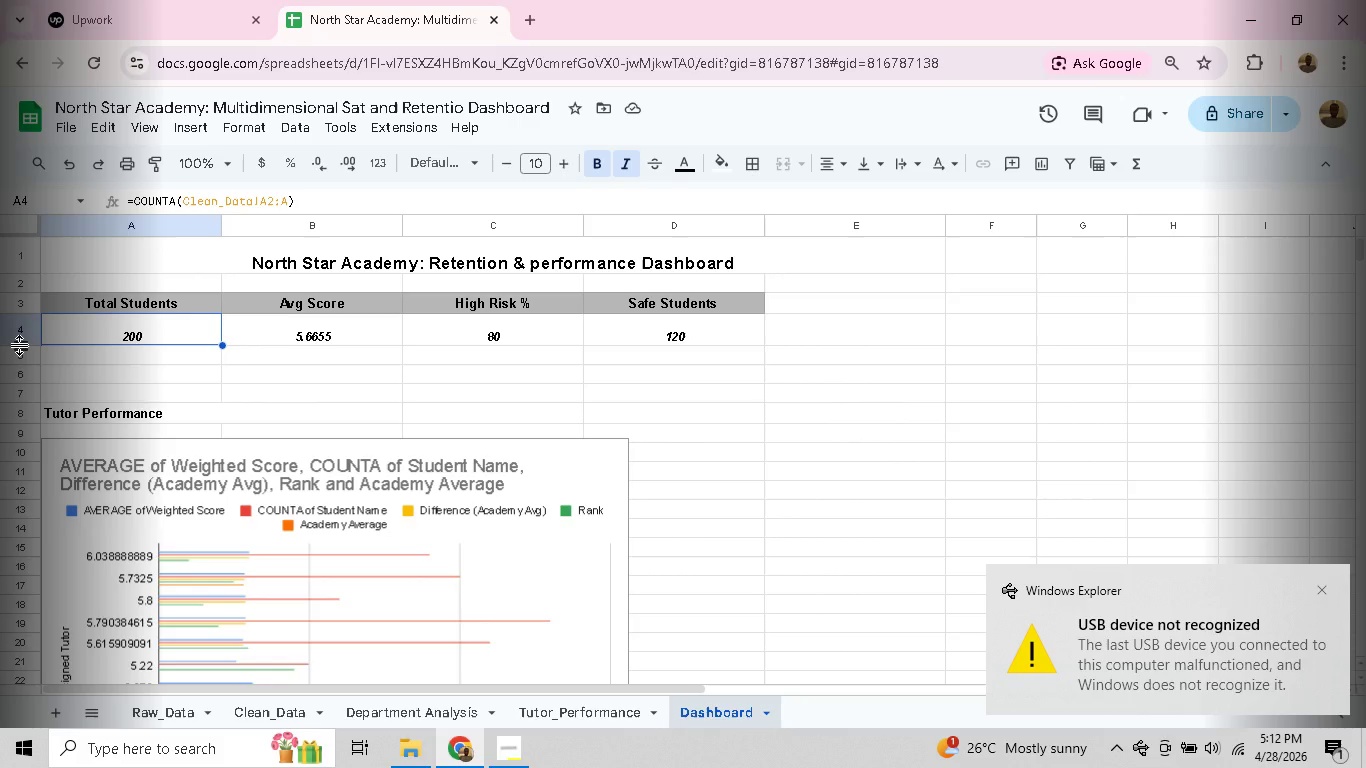 
left_click([273, 436])
 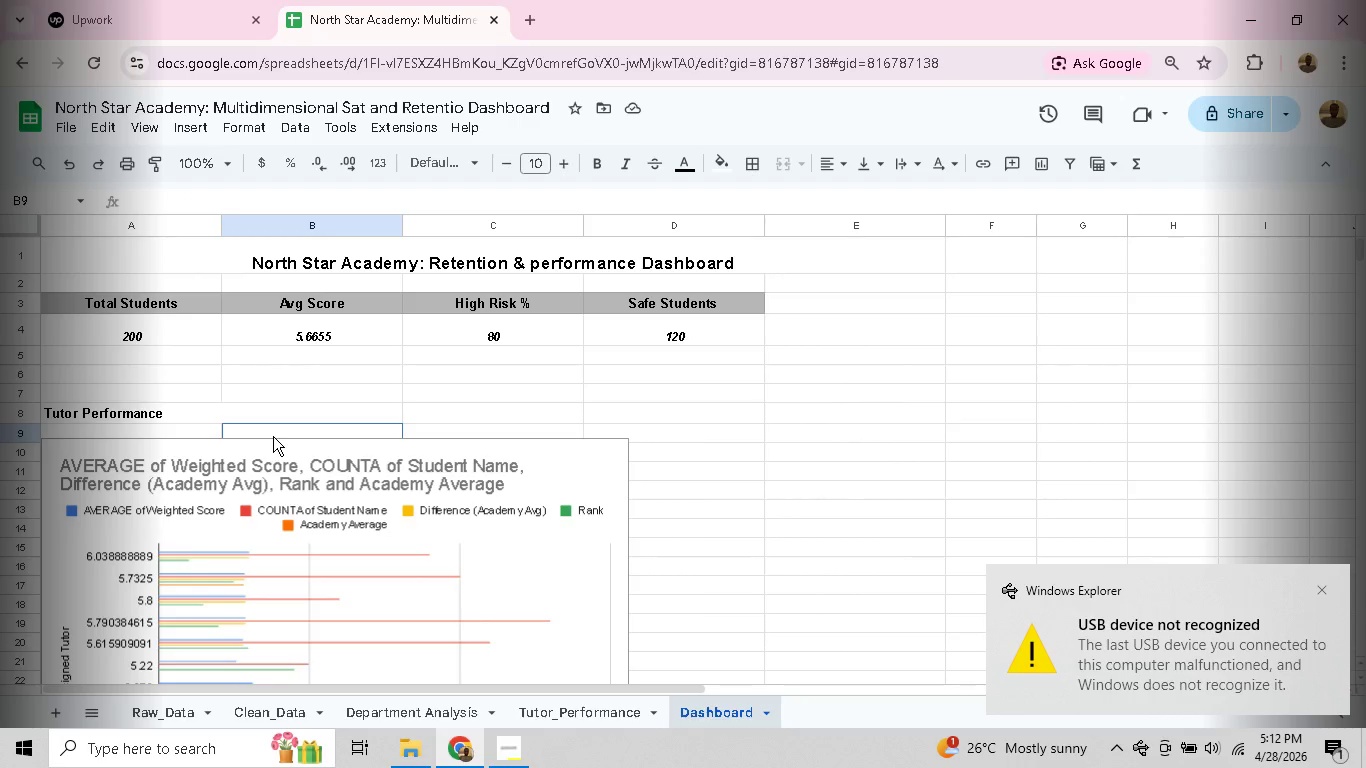 
left_click([273, 483])
 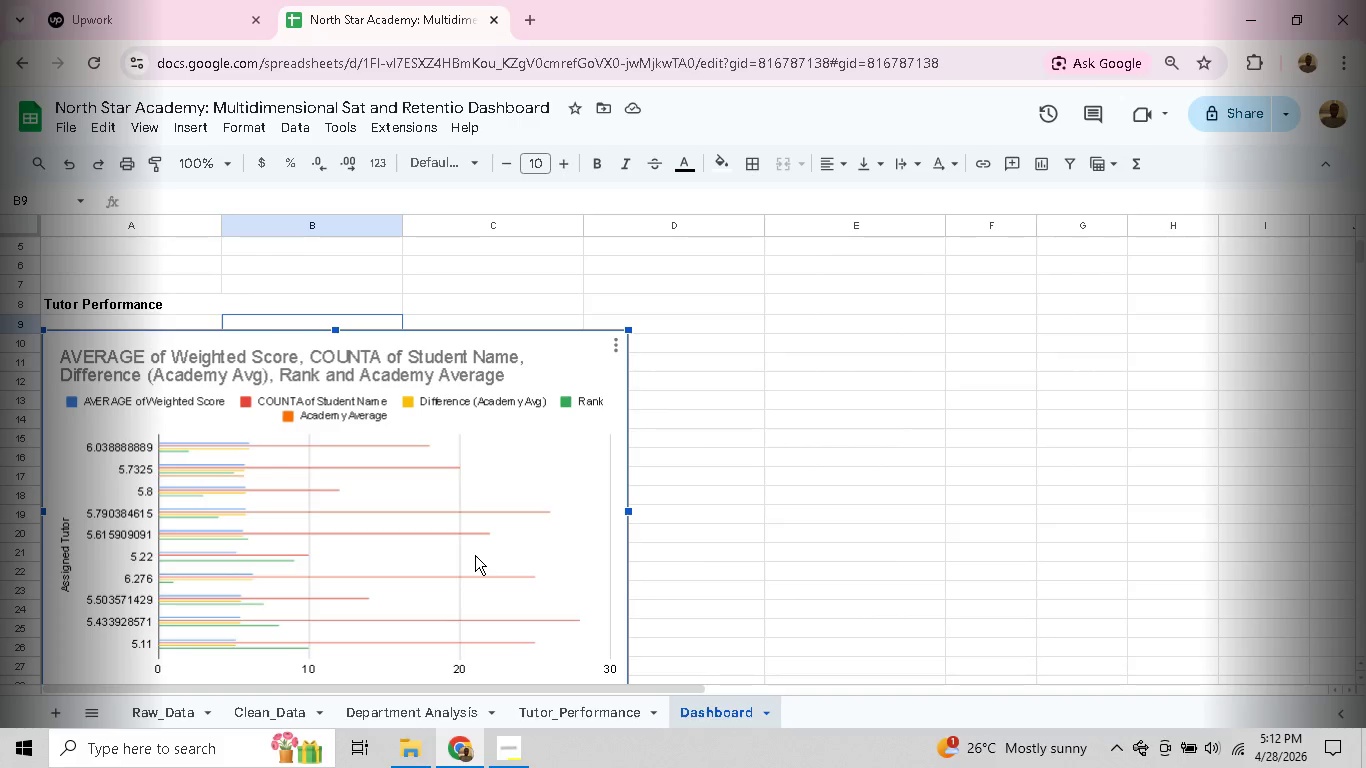 
wait(8.72)
 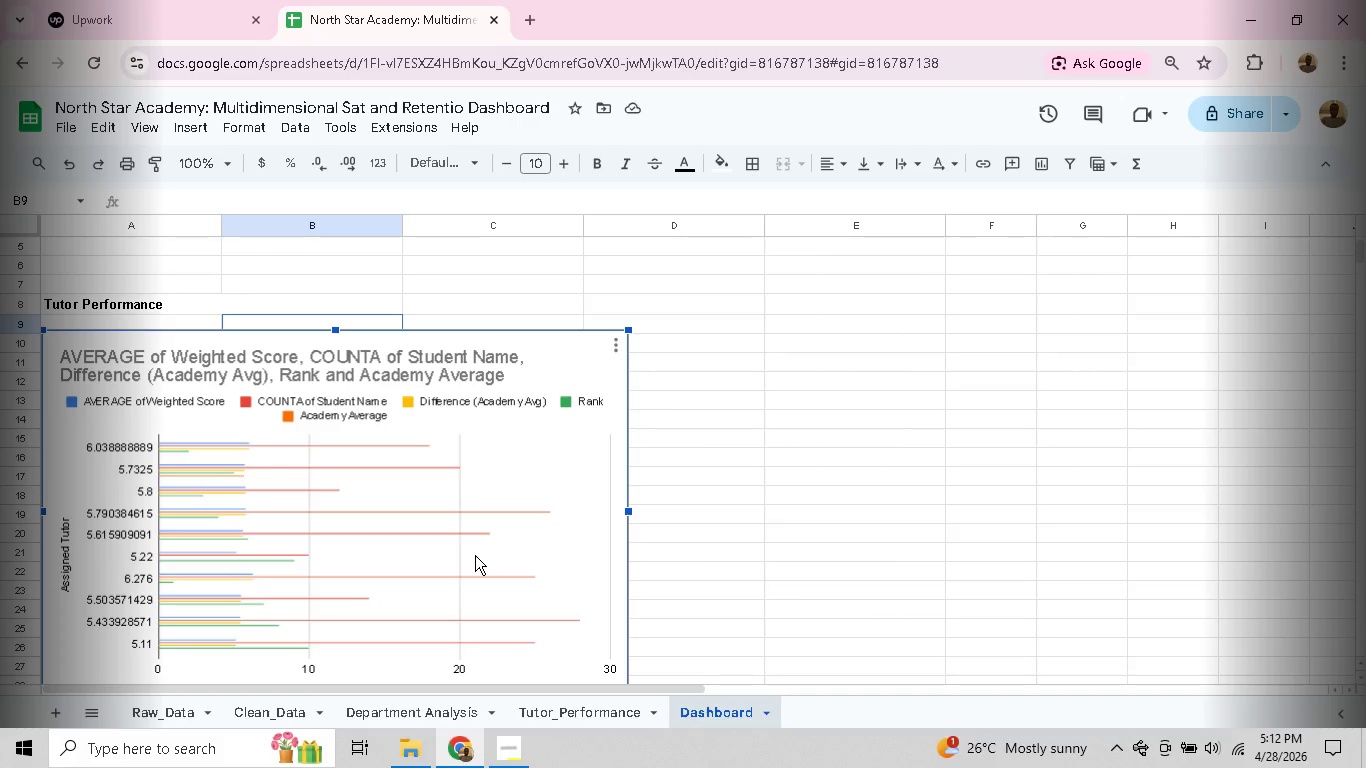 
left_click([746, 445])
 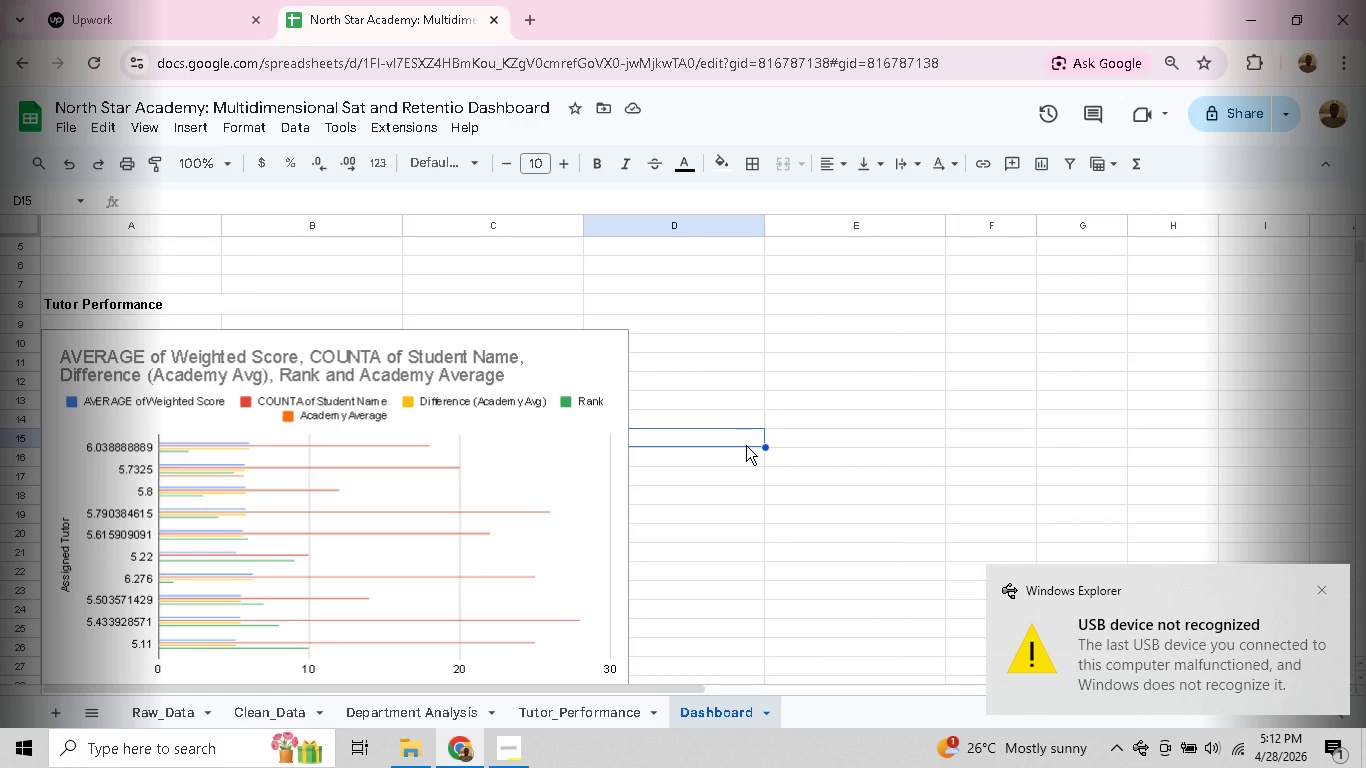 
key(ArrowUp)
 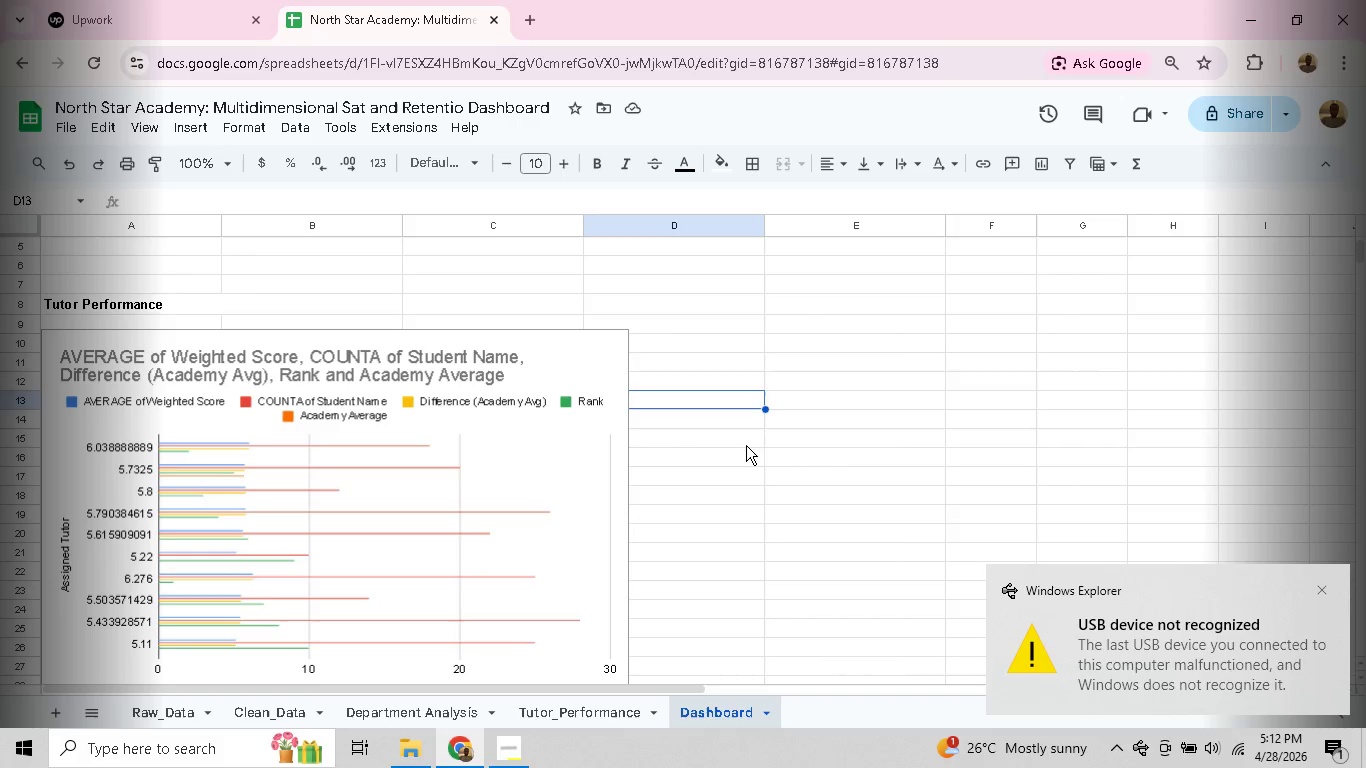 
key(ArrowUp)
 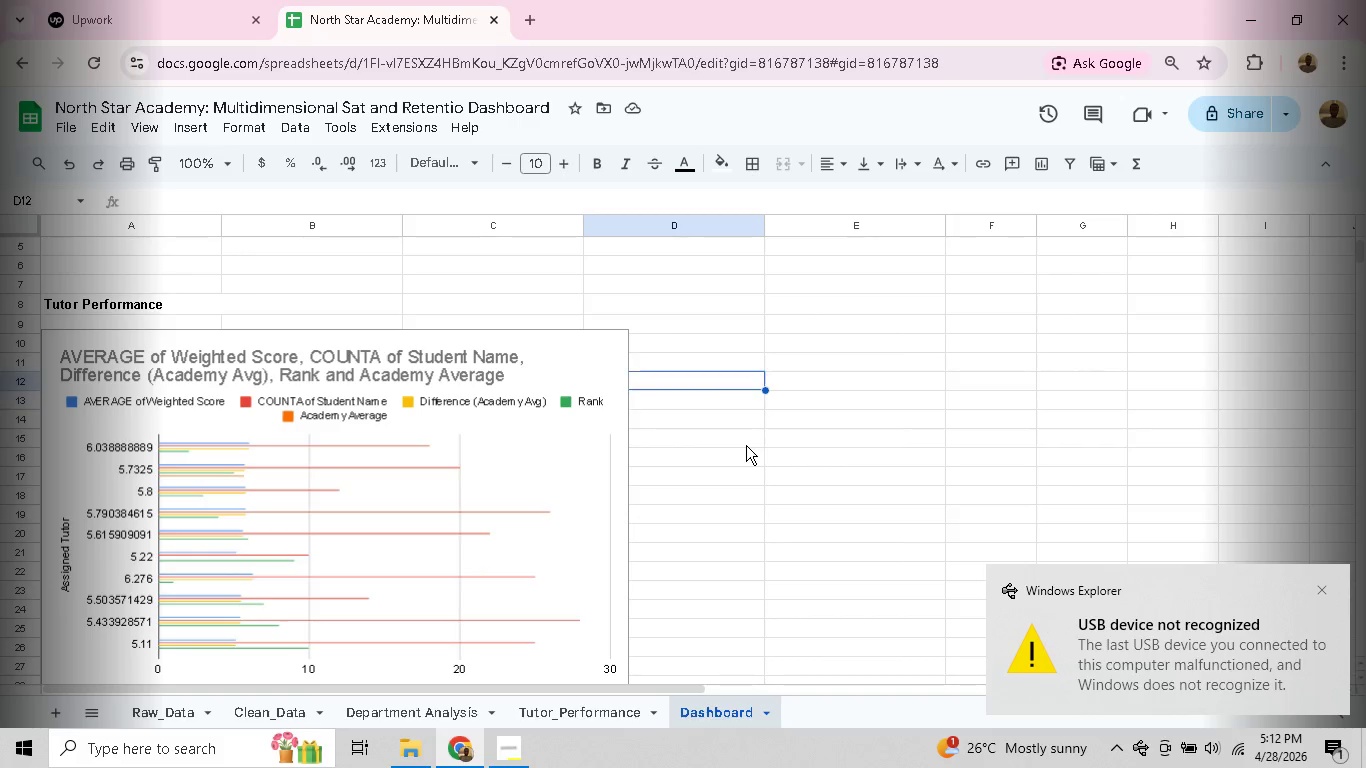 
hold_key(key=ArrowUp, duration=1.33)
 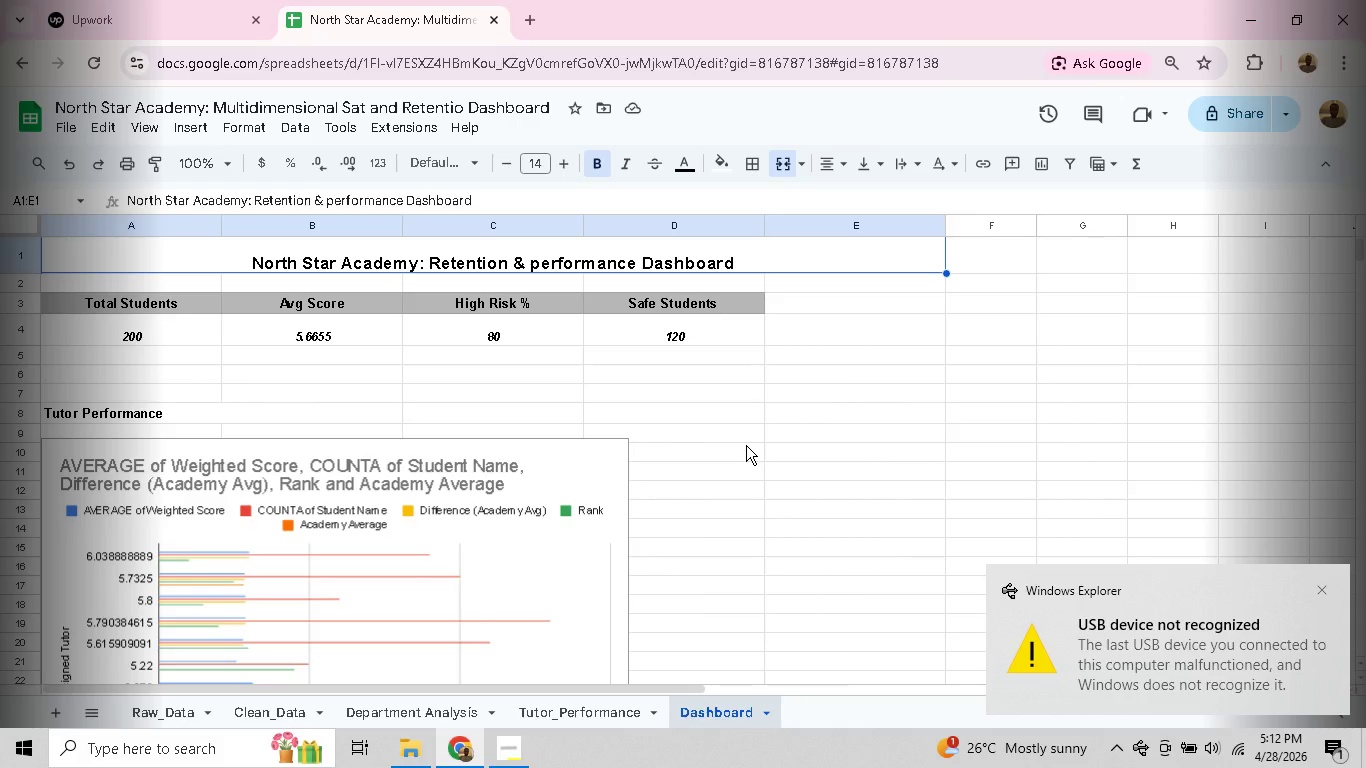 
wait(8.38)
 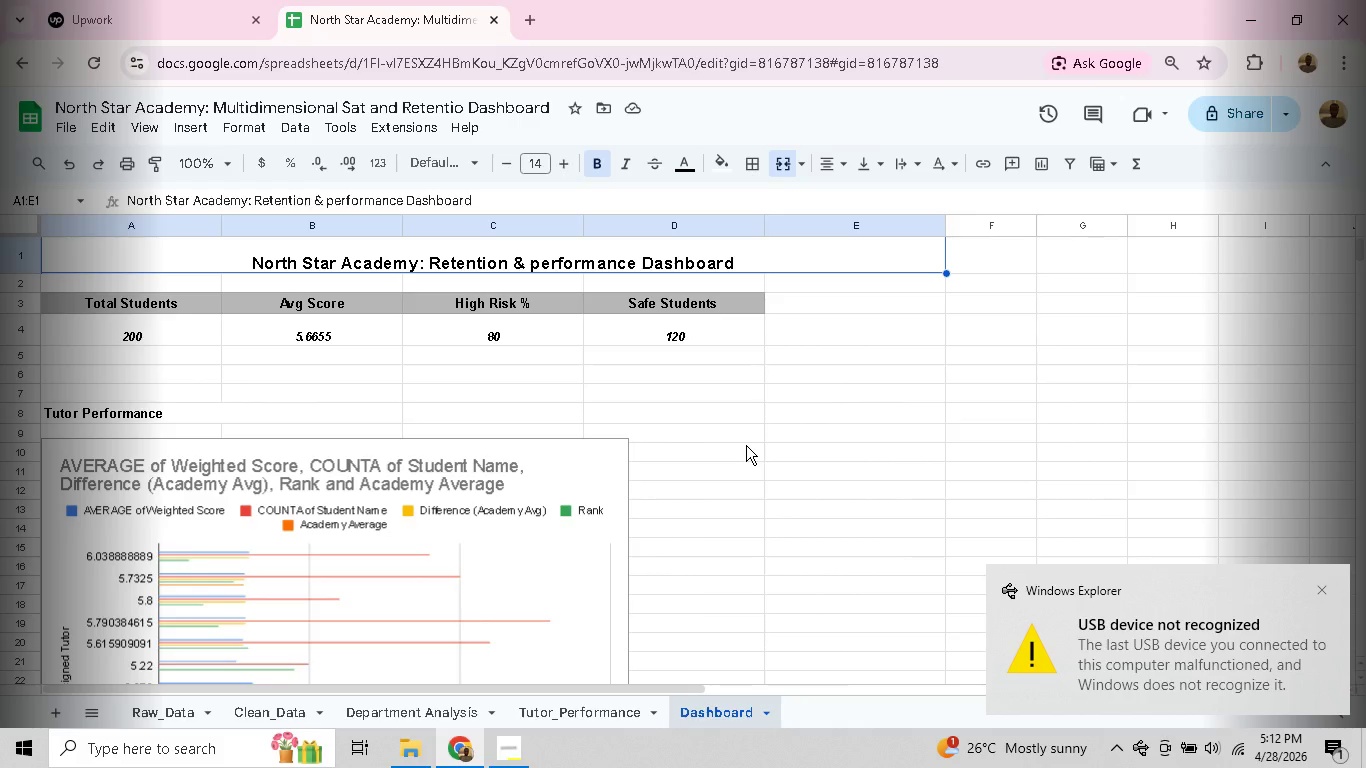 
left_click([561, 366])
 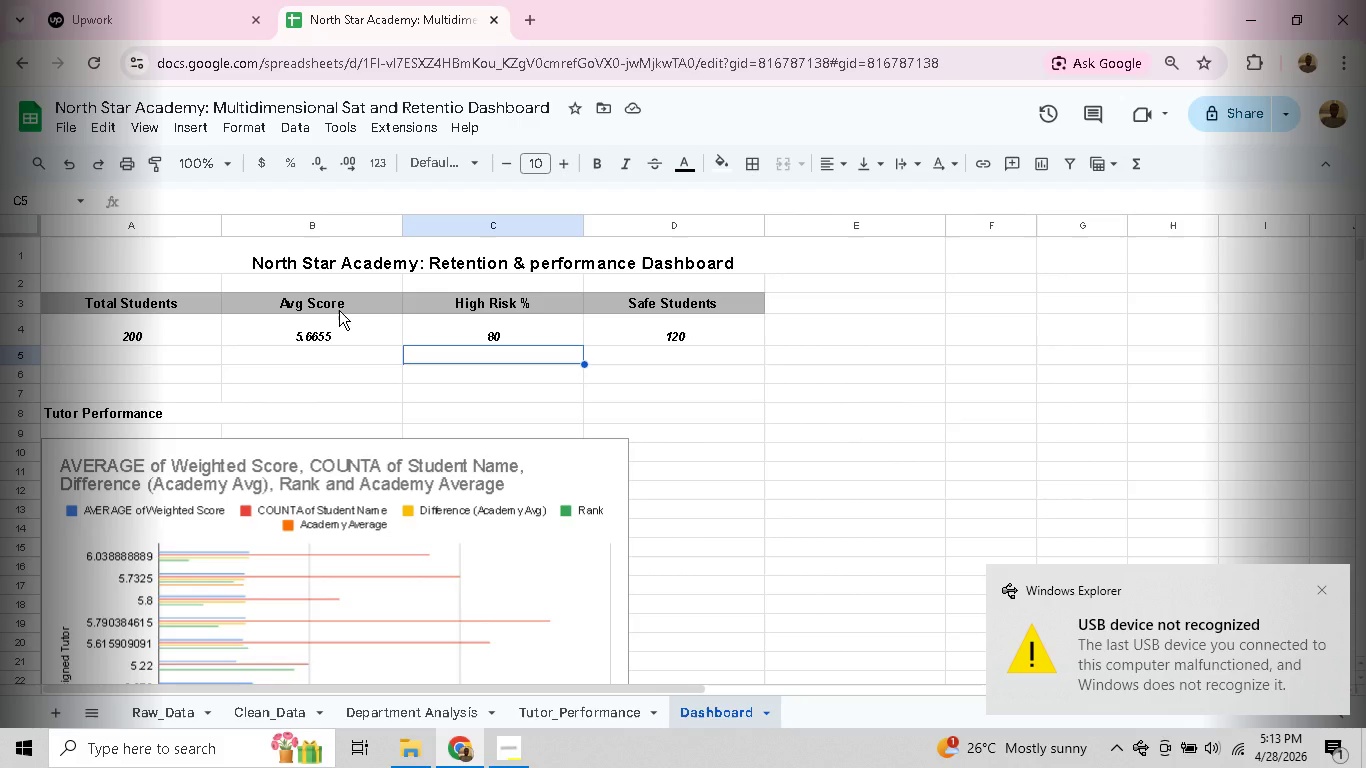 
wait(39.7)
 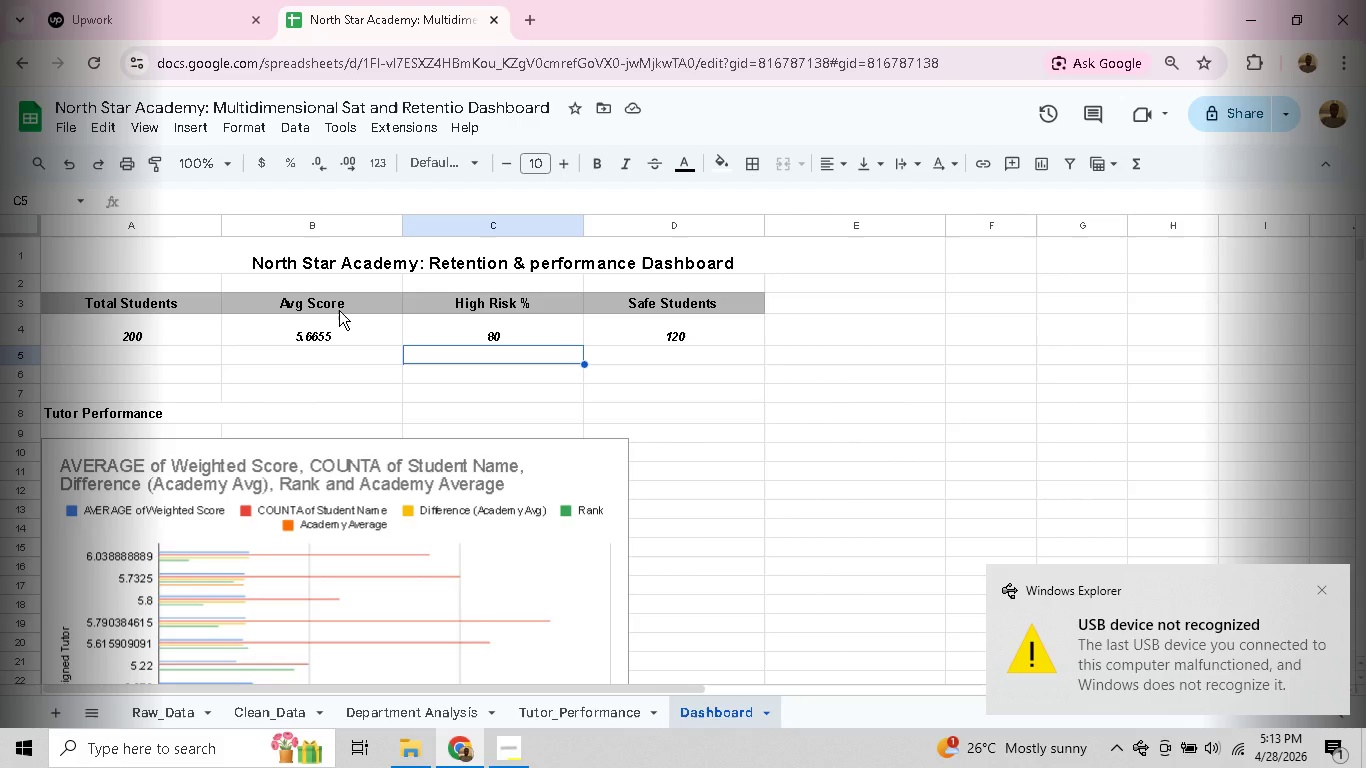 
left_click([706, 441])
 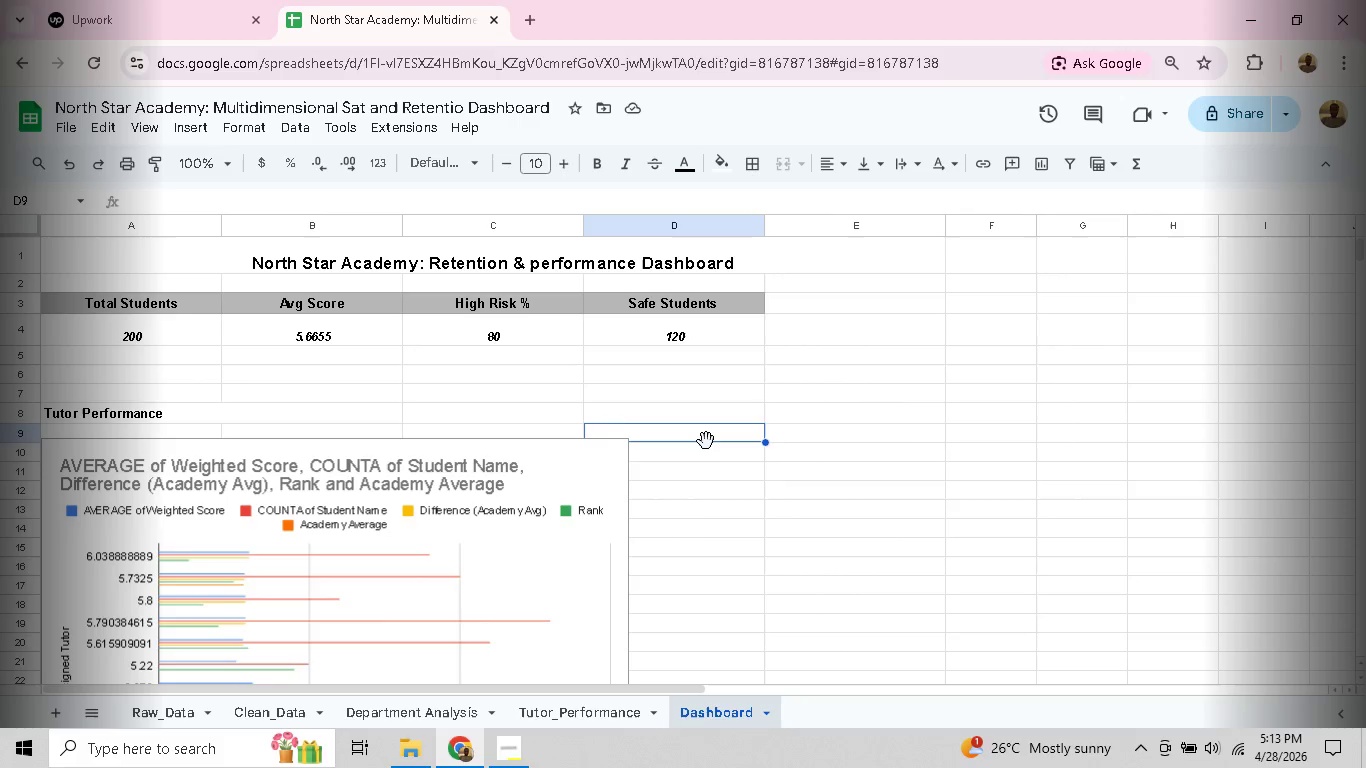 
key(ArrowDown)
 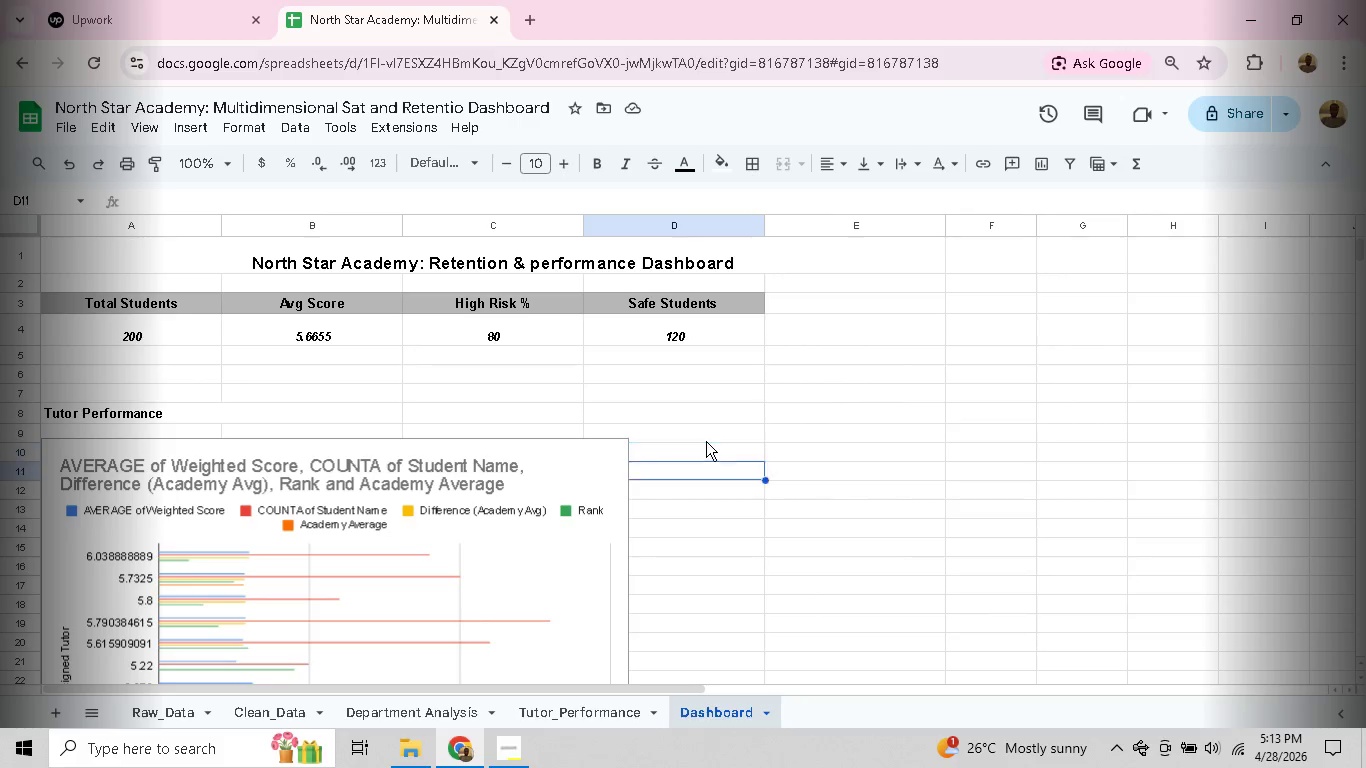 
key(ArrowDown)
 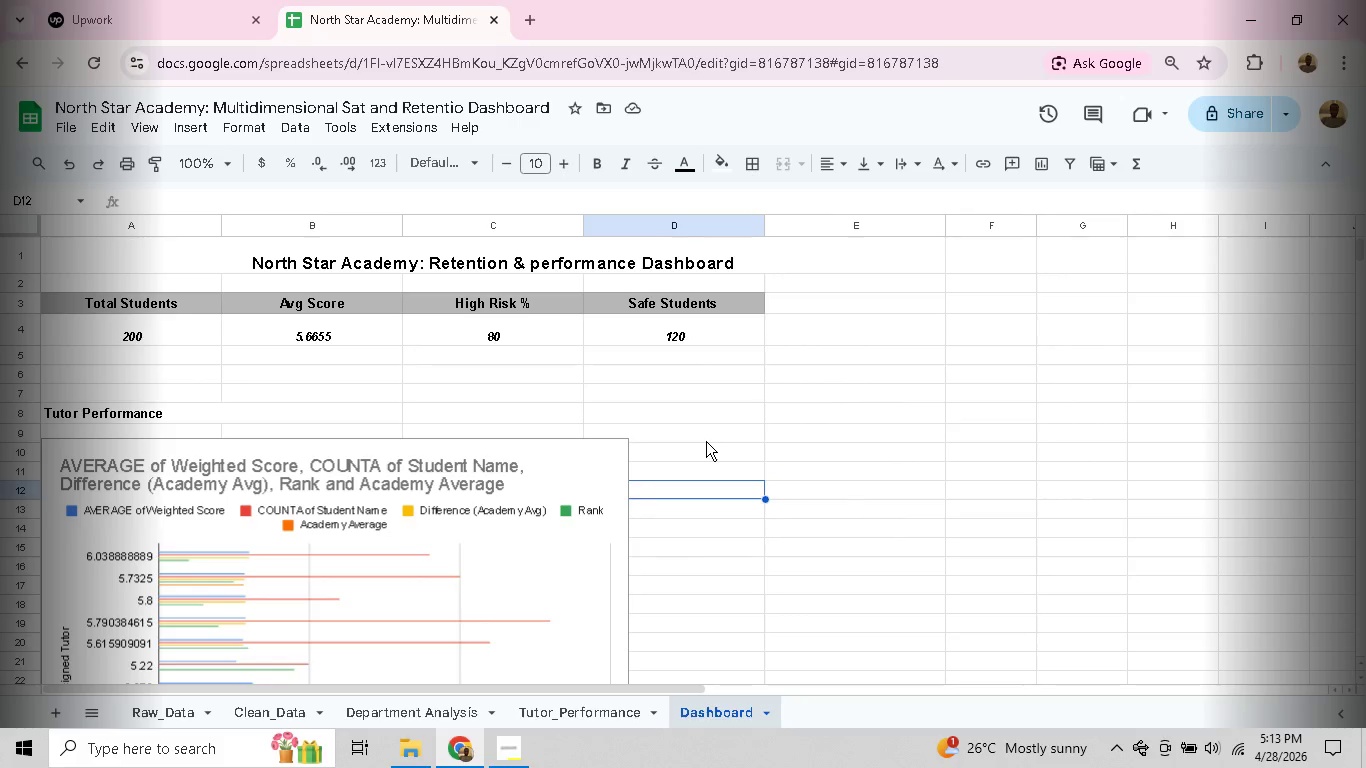 
hold_key(key=ArrowDown, duration=1.02)
 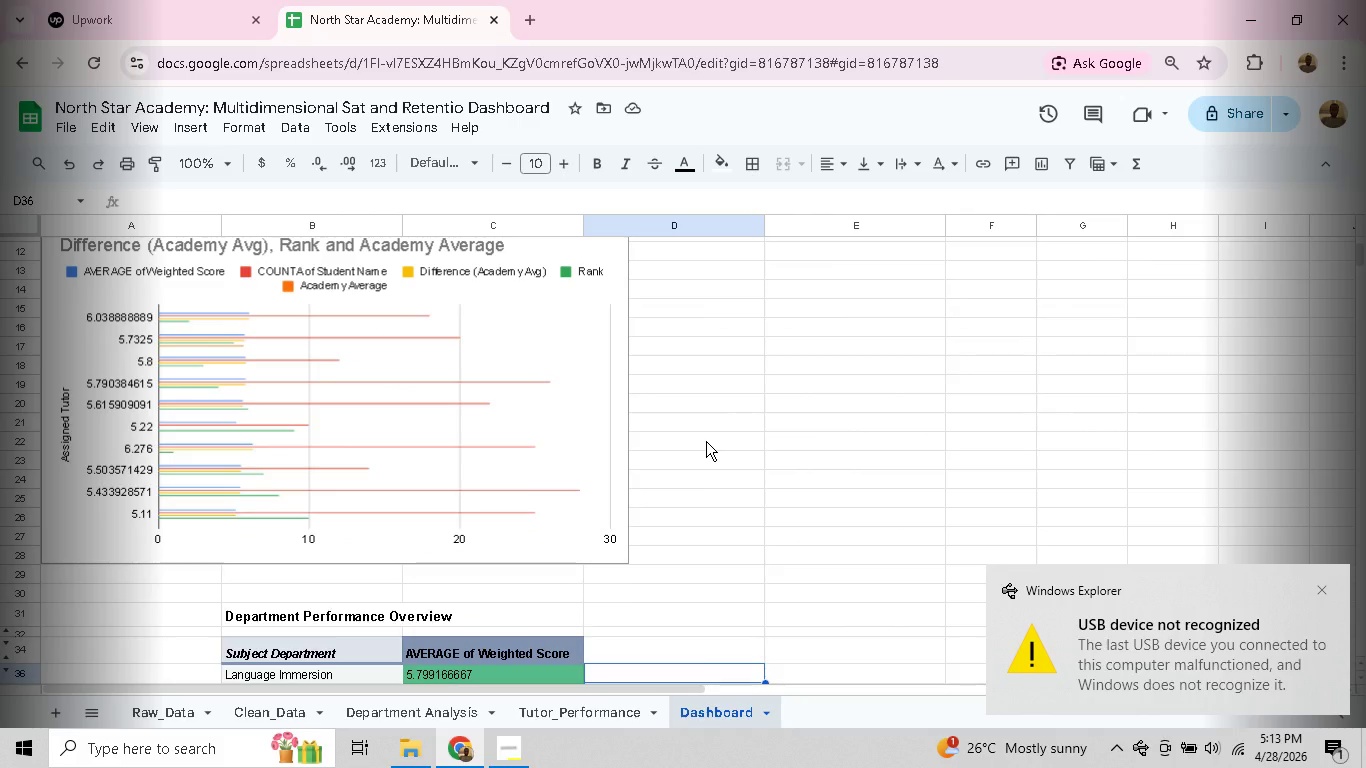 
key(ArrowDown)
 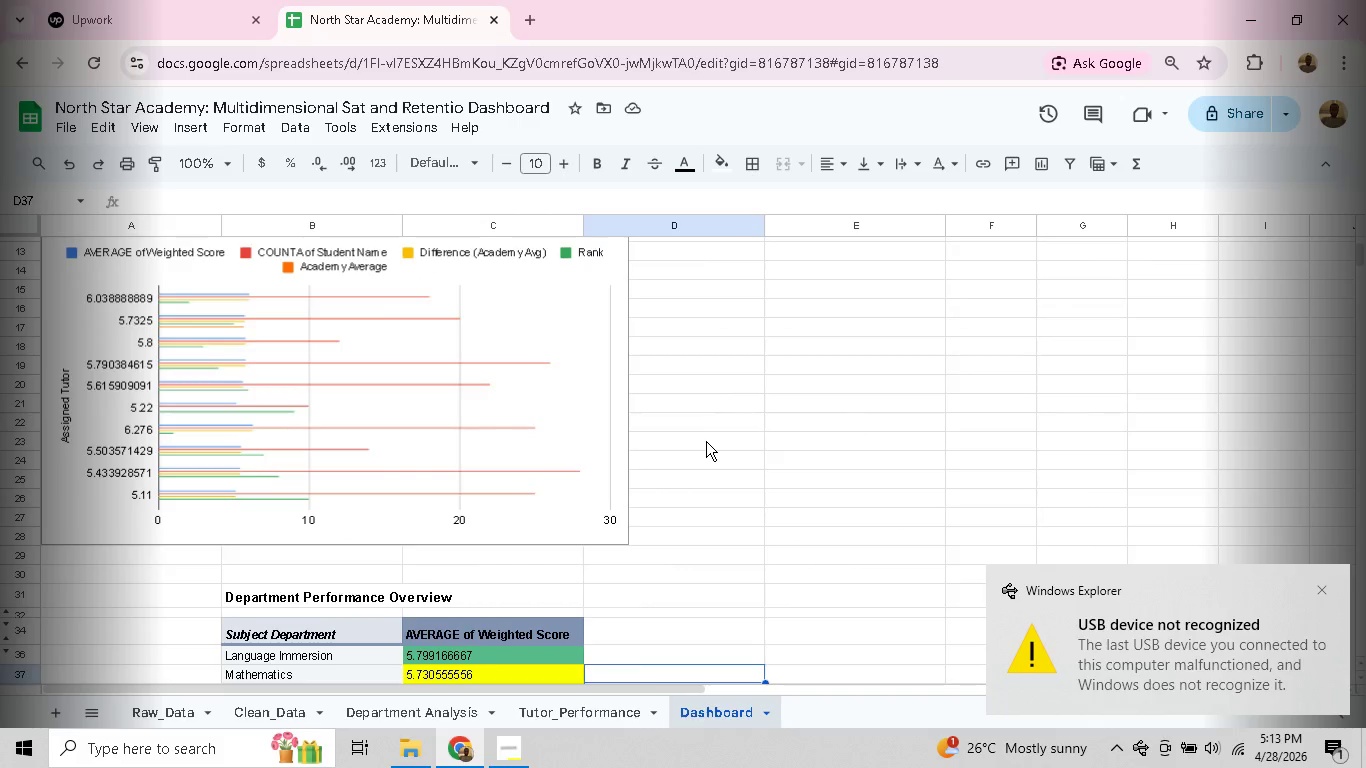 
key(ArrowDown)
 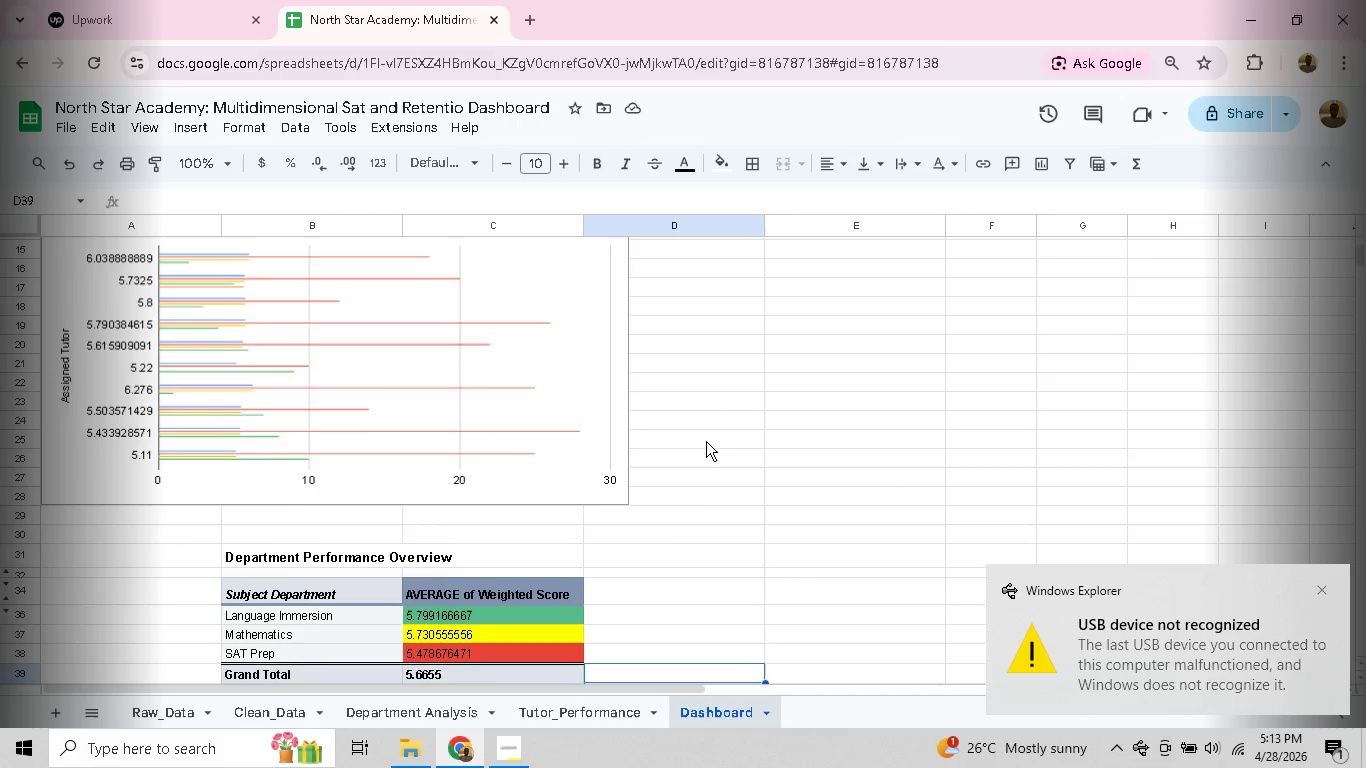 
key(ArrowDown)
 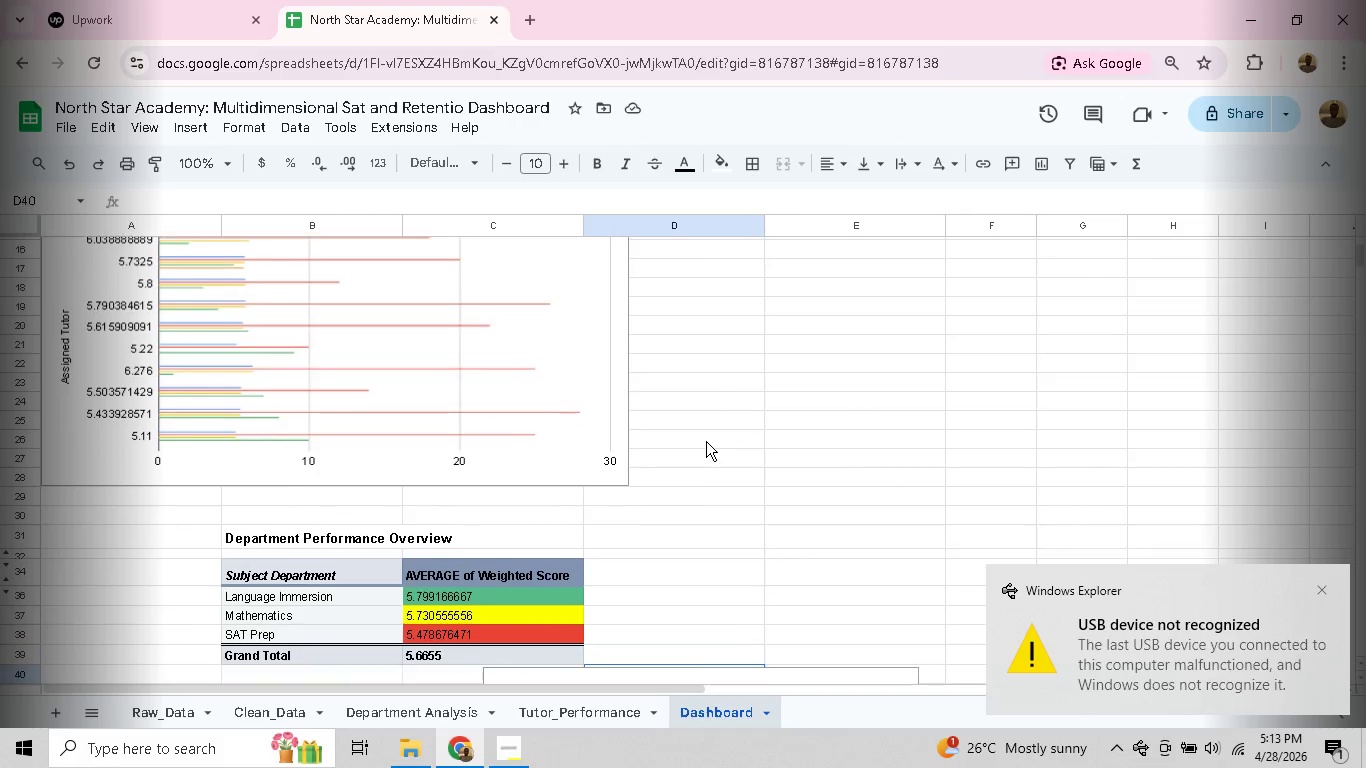 
key(ArrowDown)
 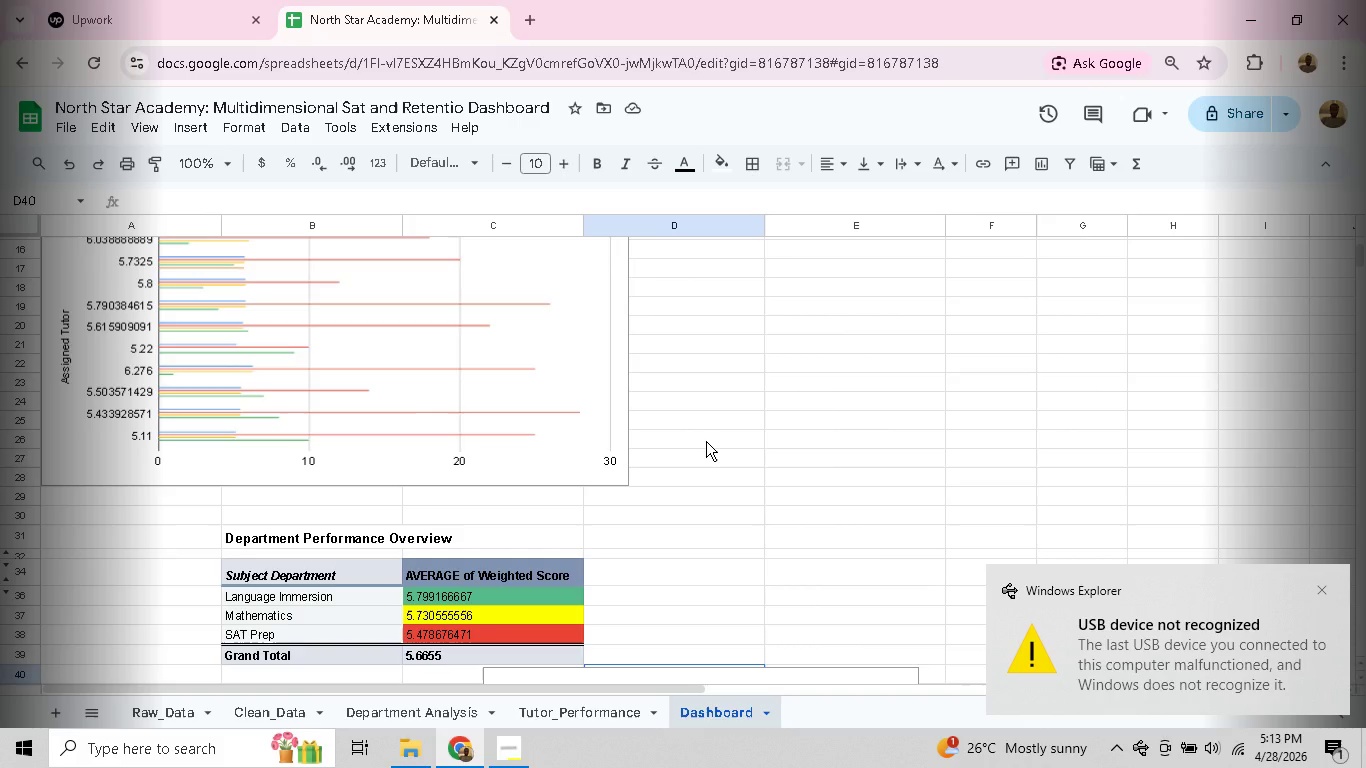 
wait(10.98)
 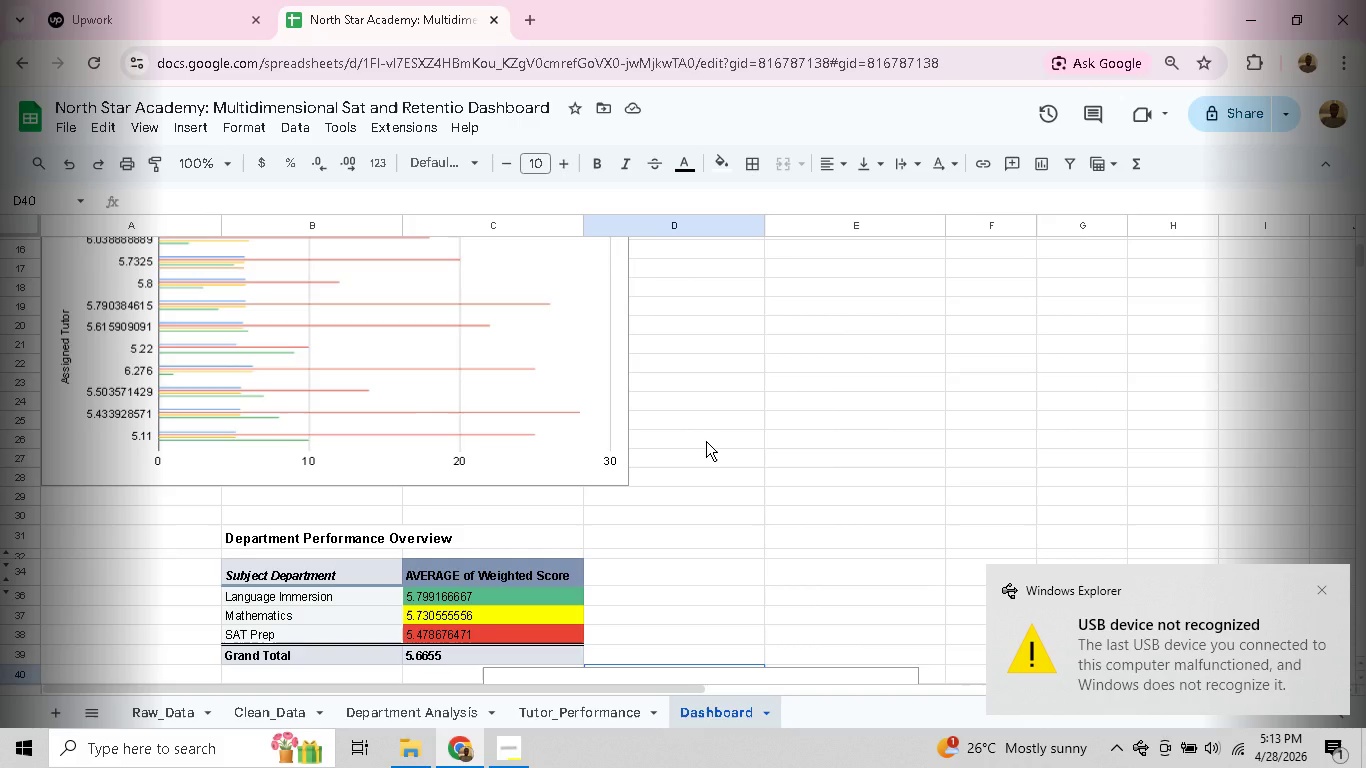 
hold_key(key=ArrowDown, duration=0.7)
 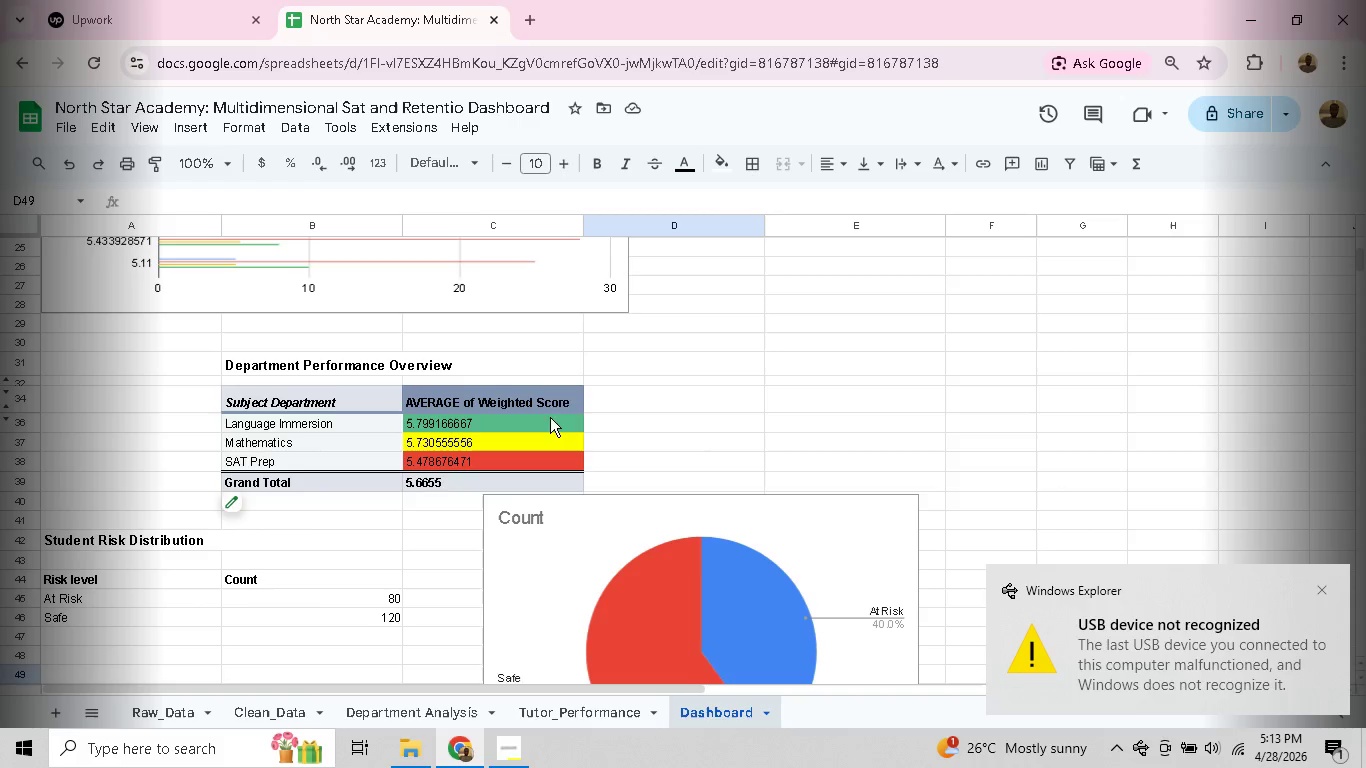 
left_click([533, 417])
 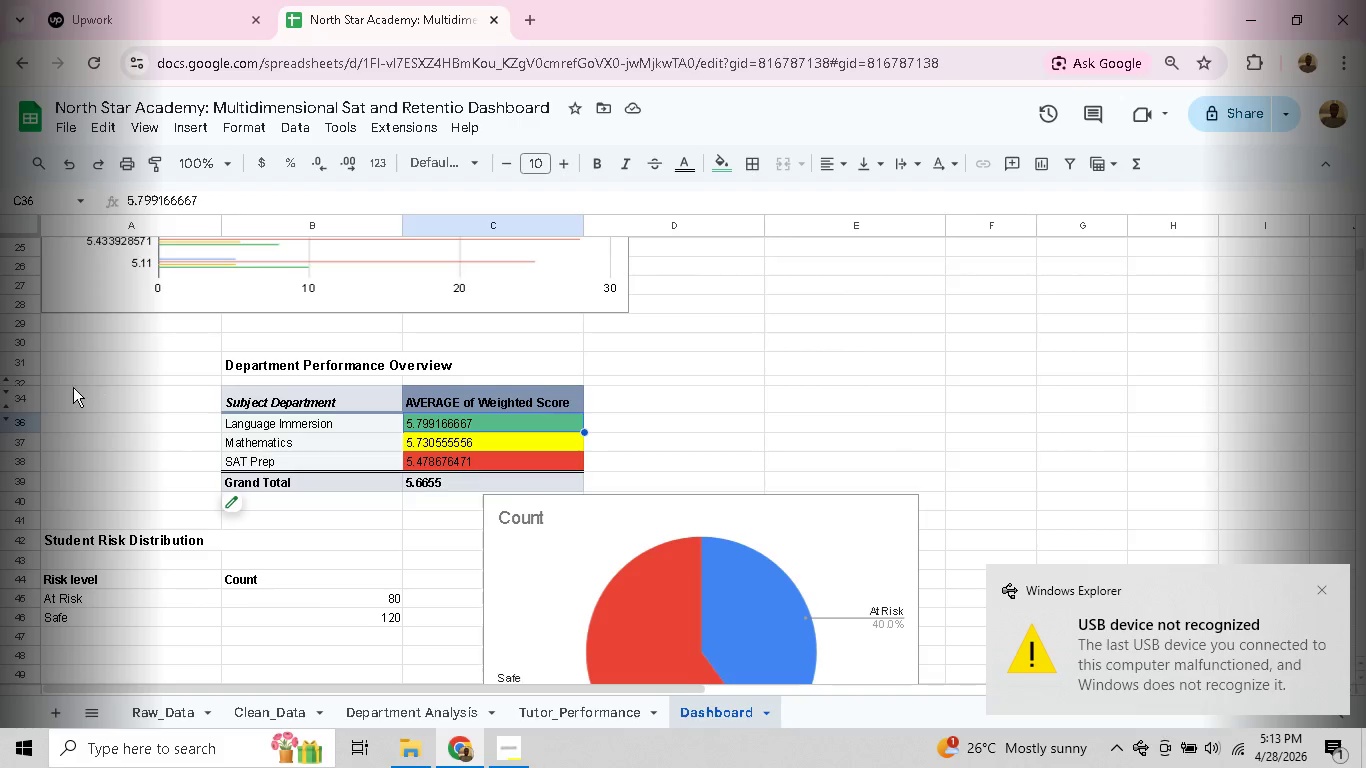 
left_click([88, 391])
 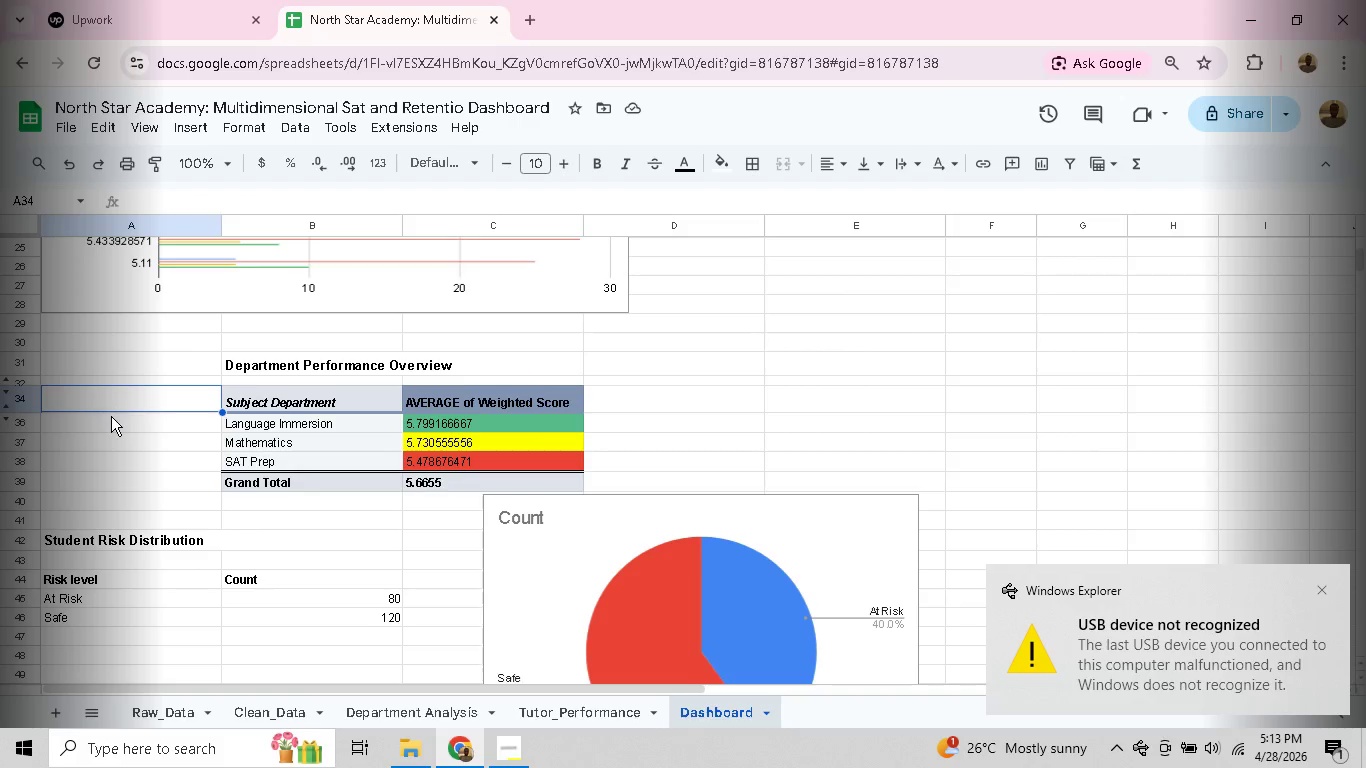 
left_click([111, 416])
 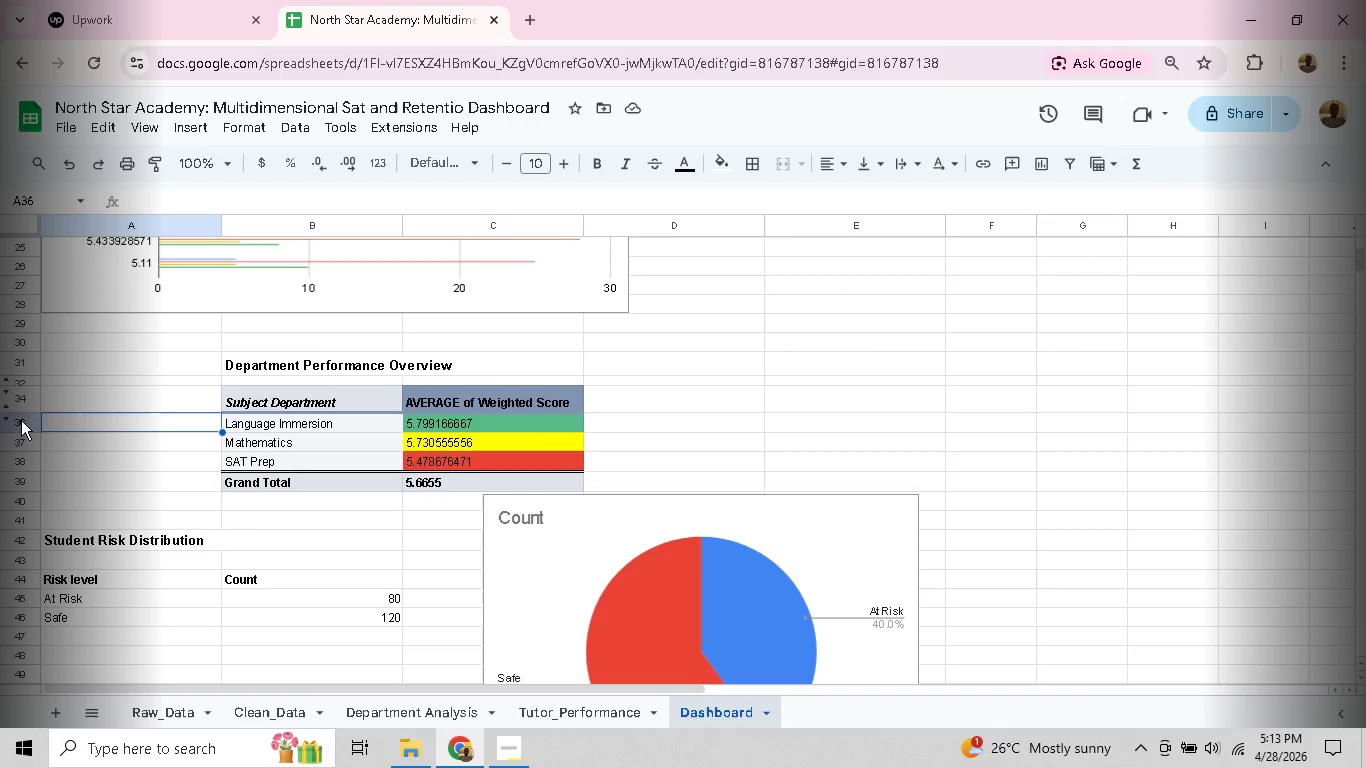 
left_click_drag(start_coordinate=[13, 421], to_coordinate=[15, 483])
 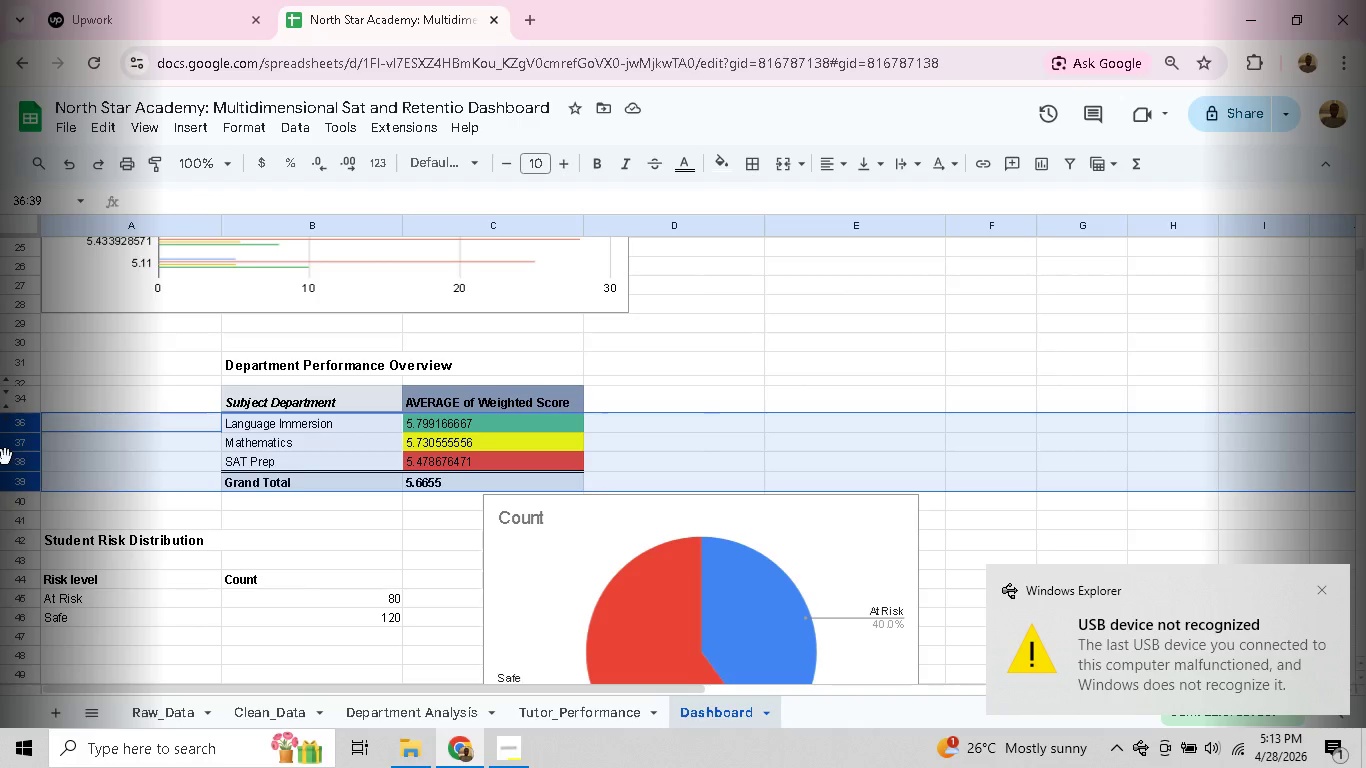 
right_click([5, 457])
 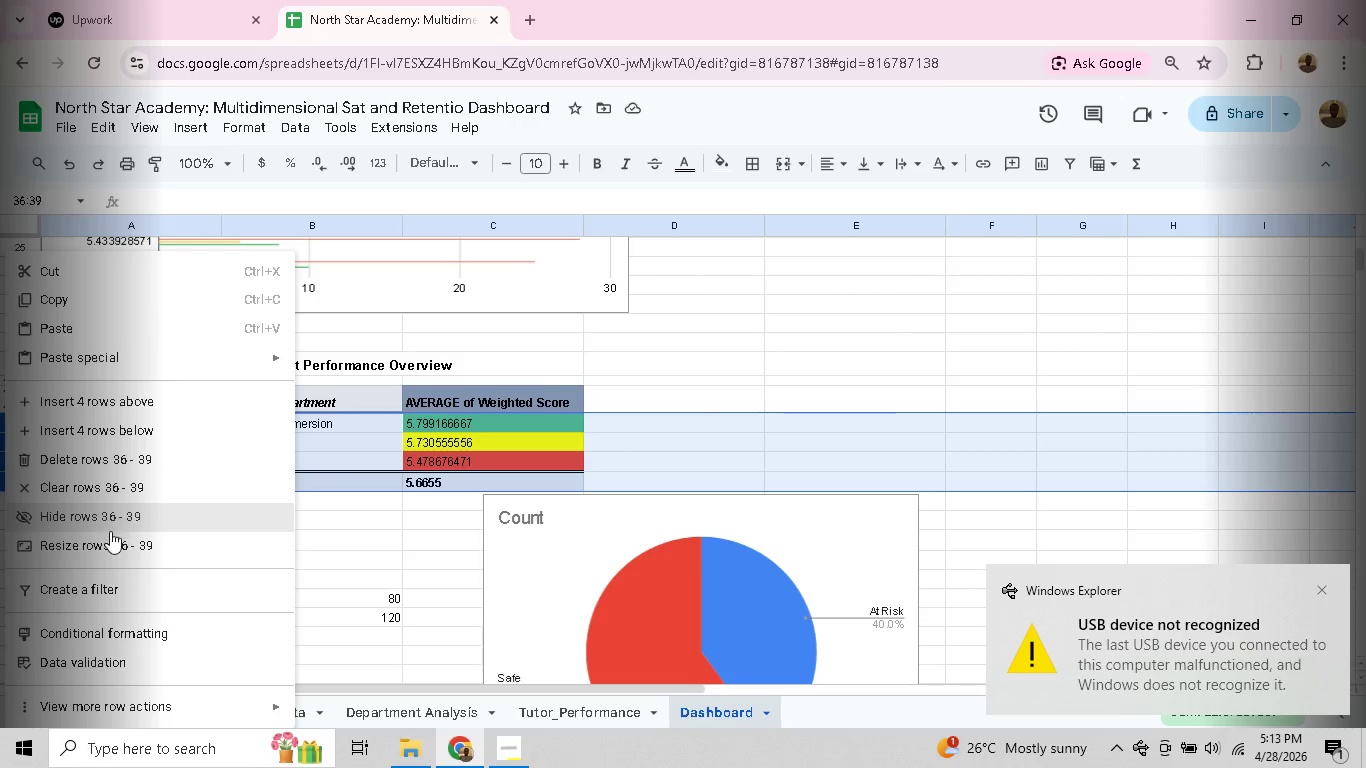 
left_click([107, 538])
 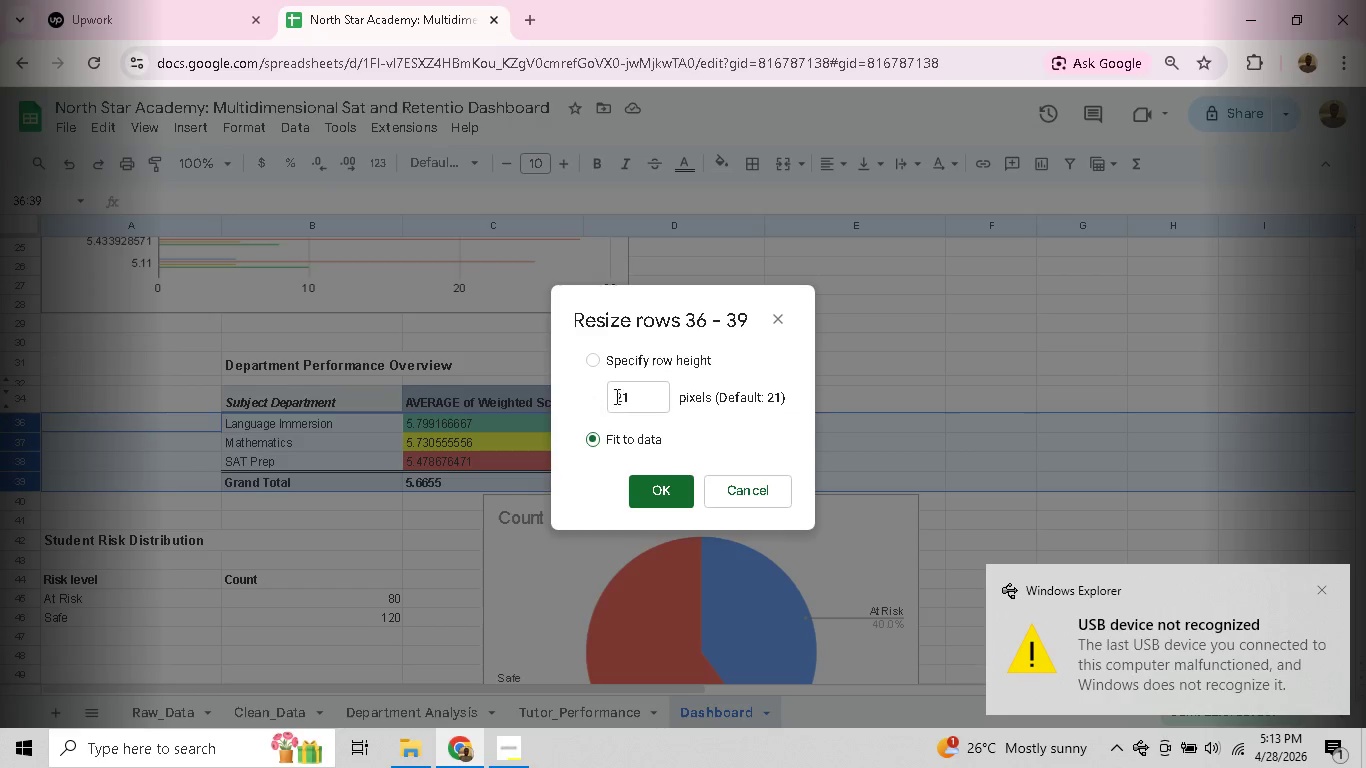 
left_click([633, 394])
 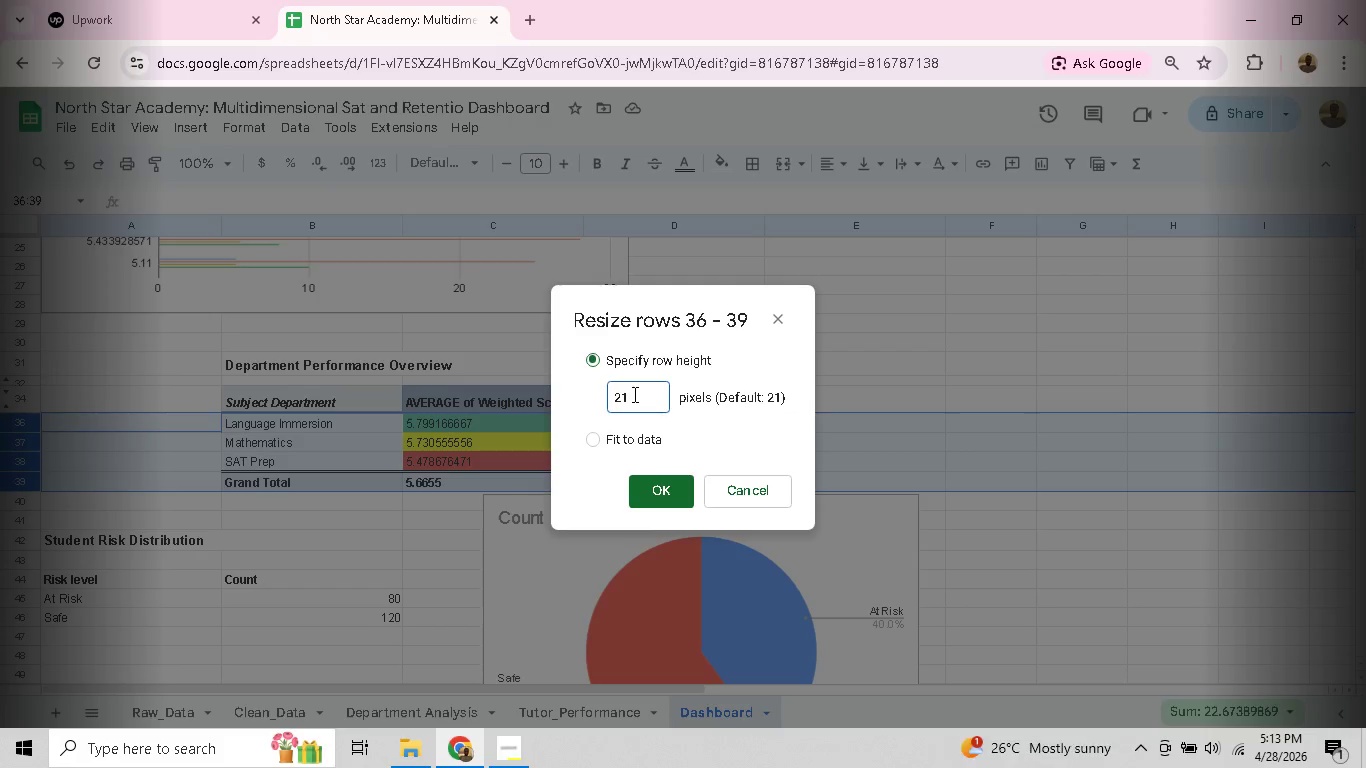 
key(Backspace)
 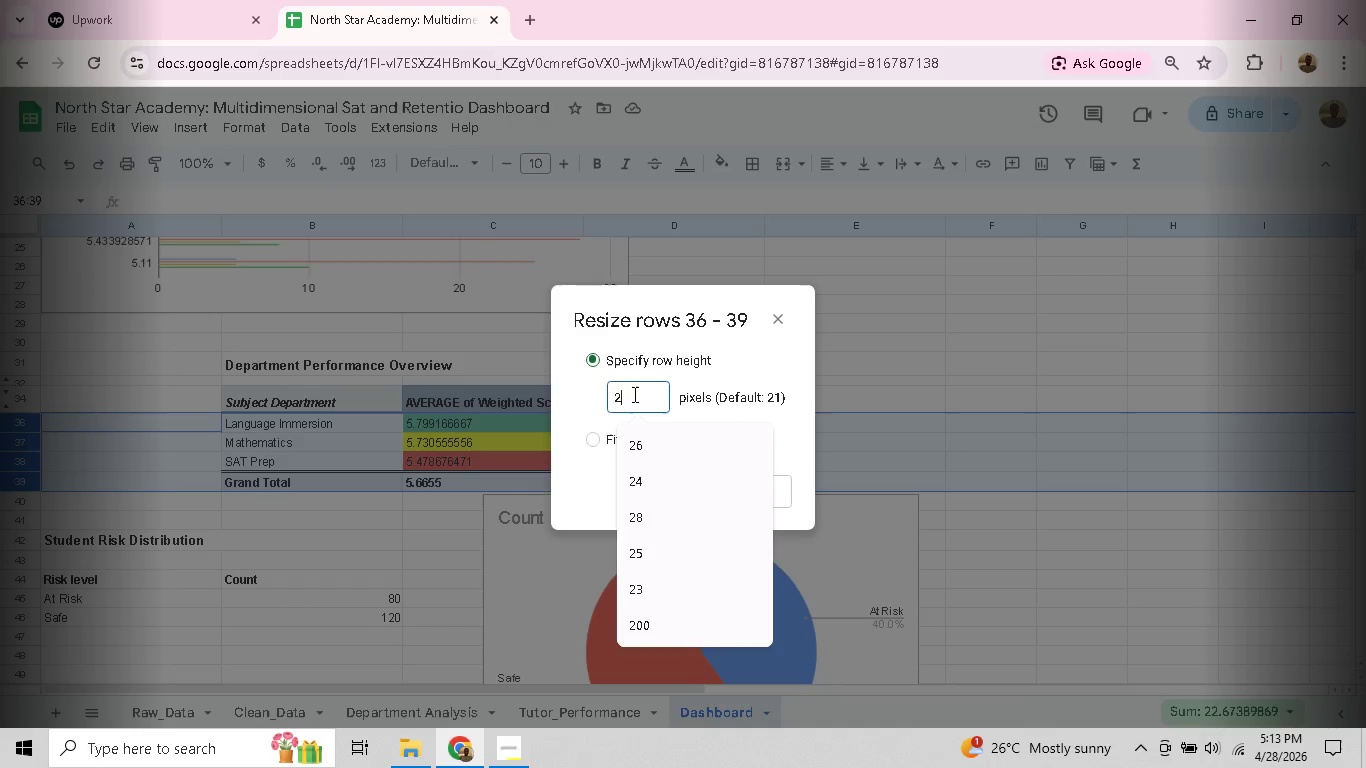 
key(5)
 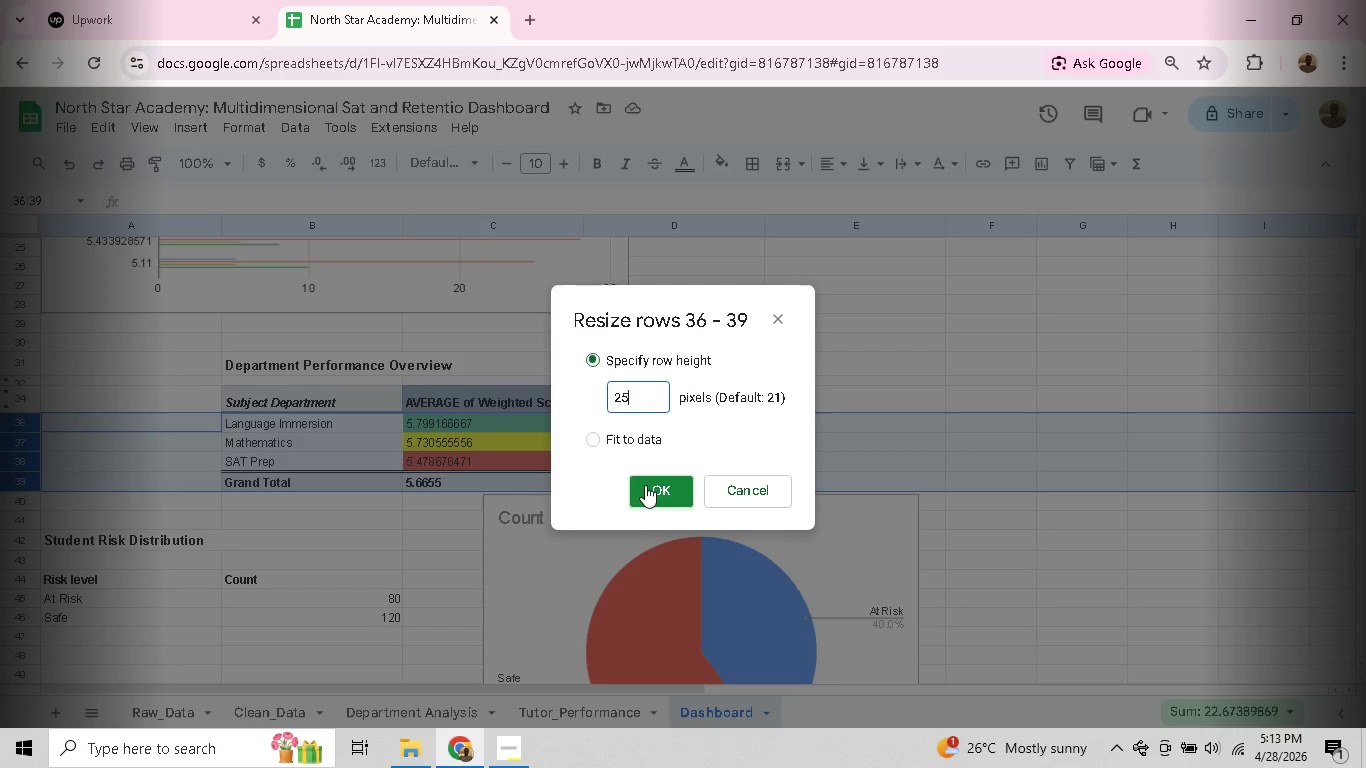 
left_click([645, 485])
 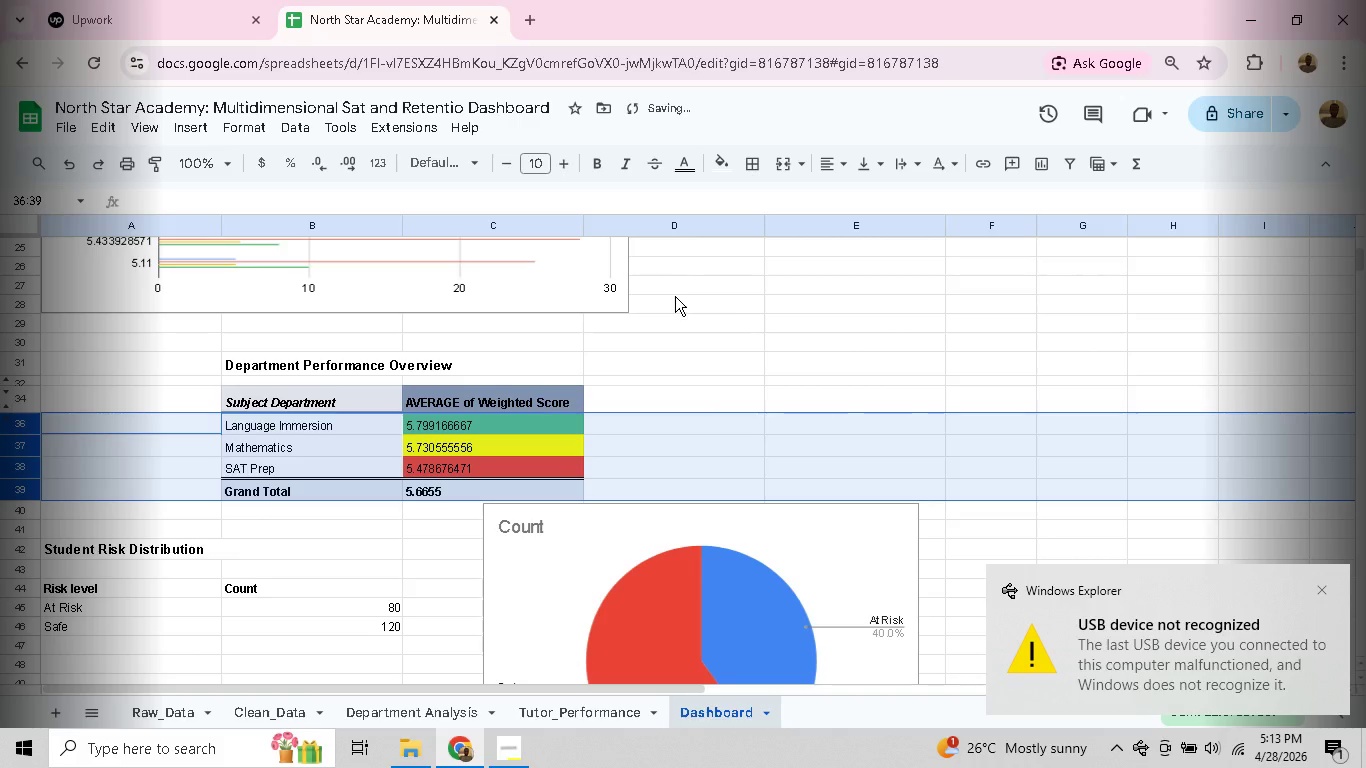 
left_click([766, 370])
 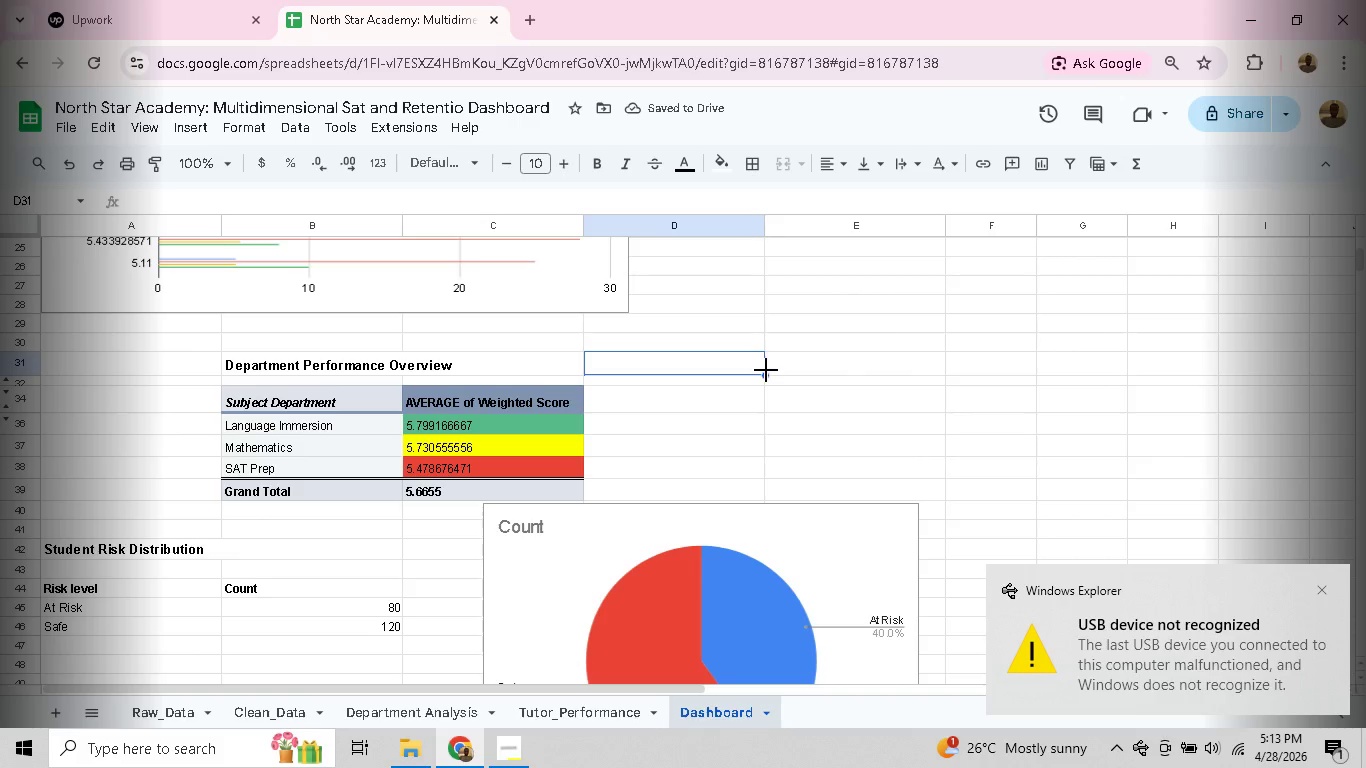 
hold_key(key=ArrowDown, duration=0.88)
 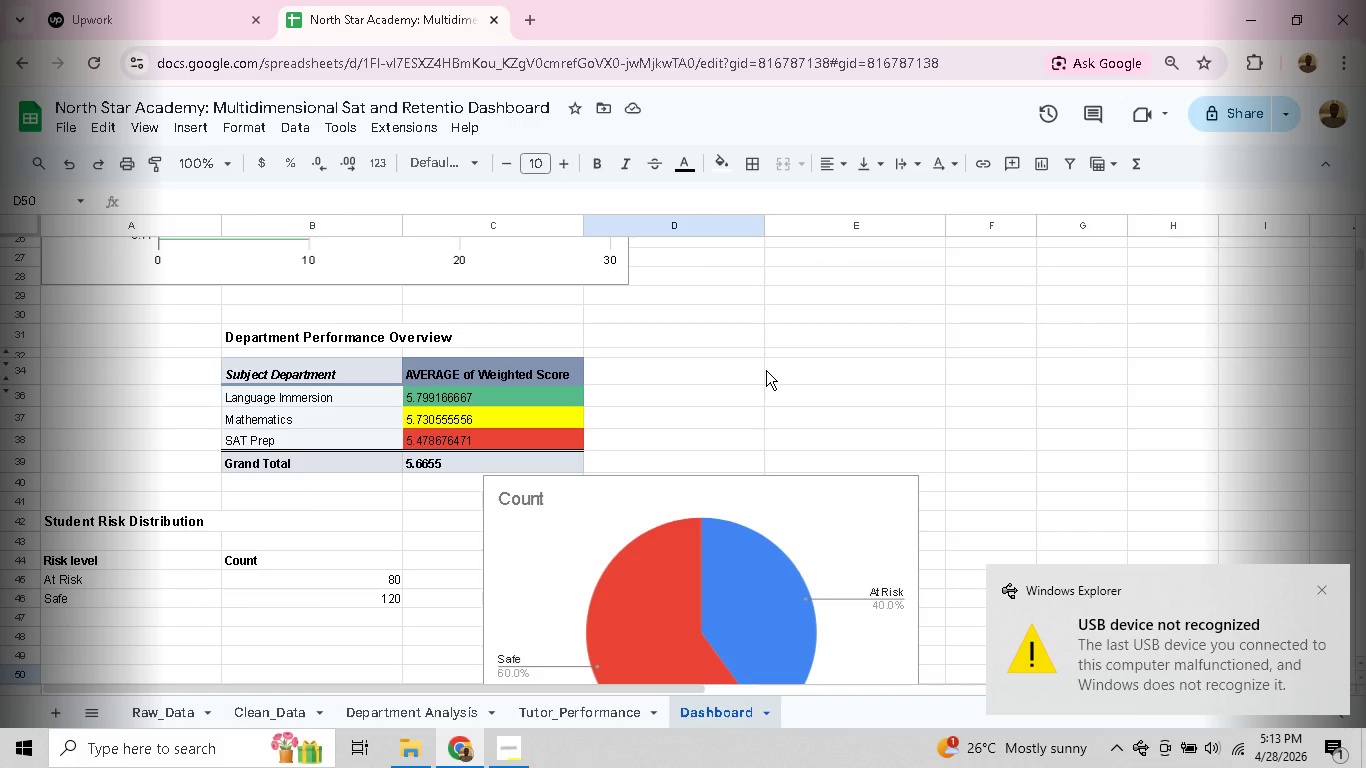 
hold_key(key=ArrowDown, duration=11.33)
 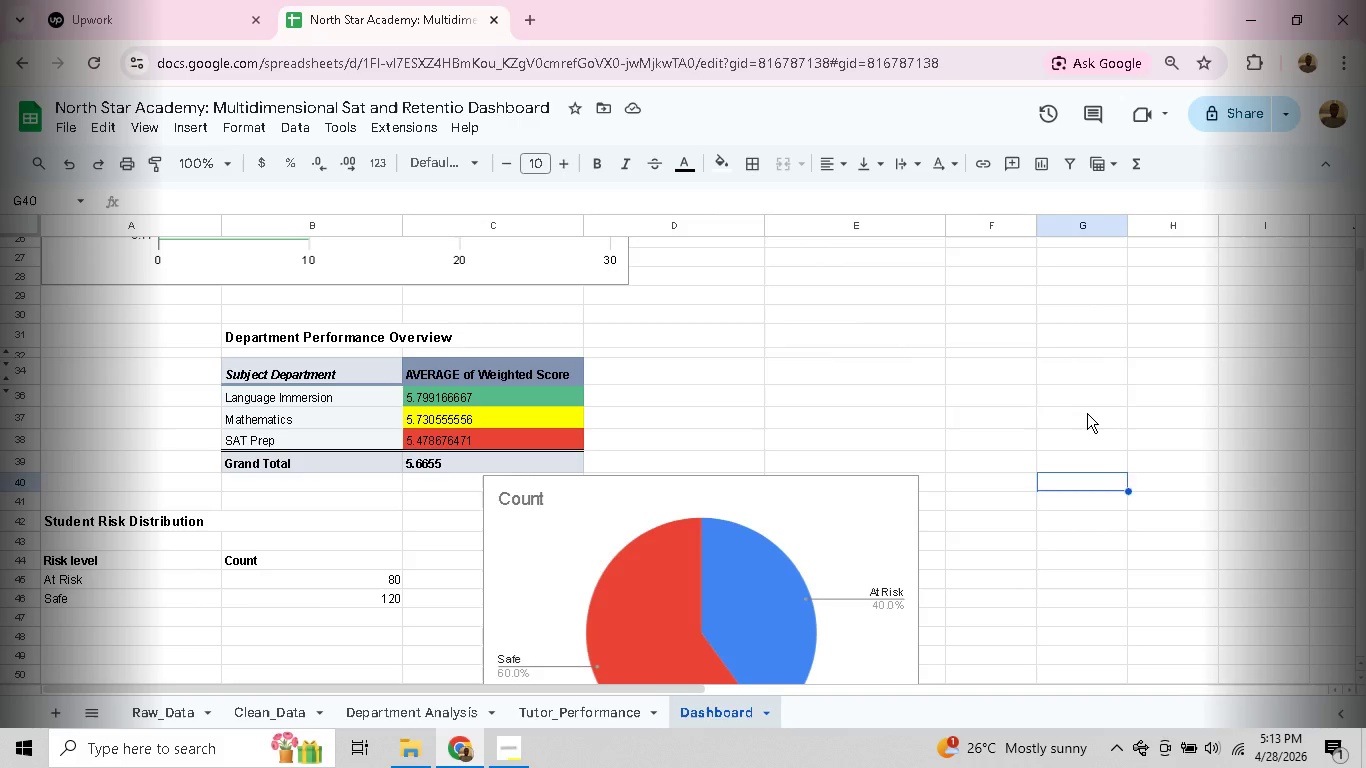 
left_click([1087, 413])
 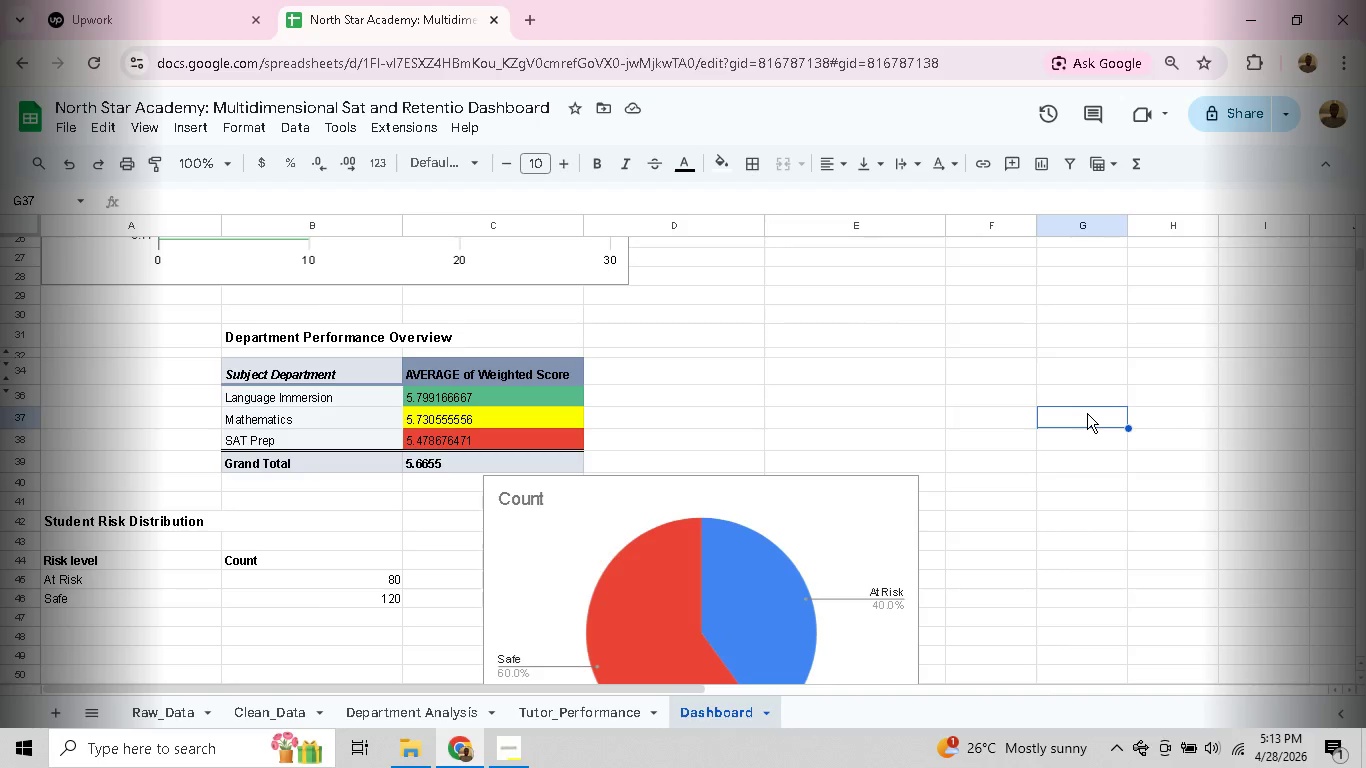 
hold_key(key=ArrowDown, duration=0.88)
 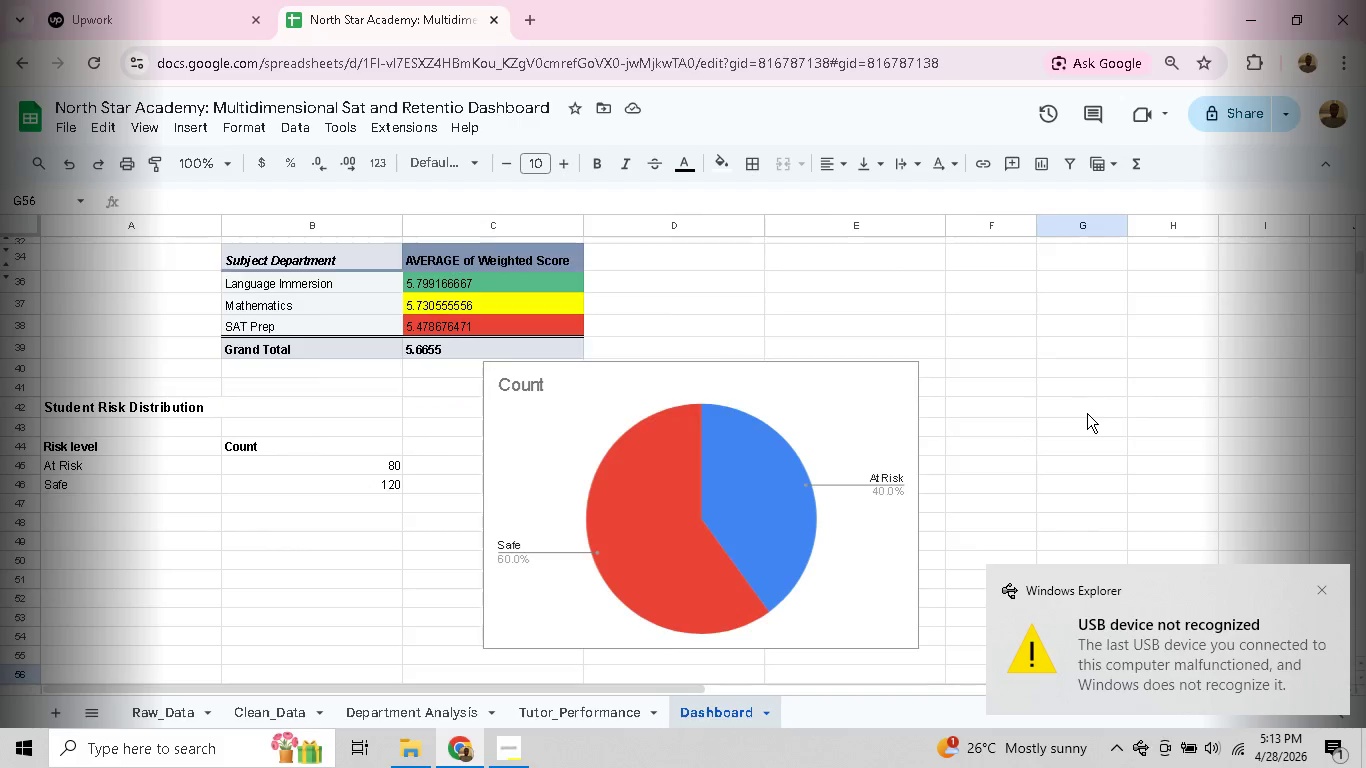 
key(ArrowDown)
 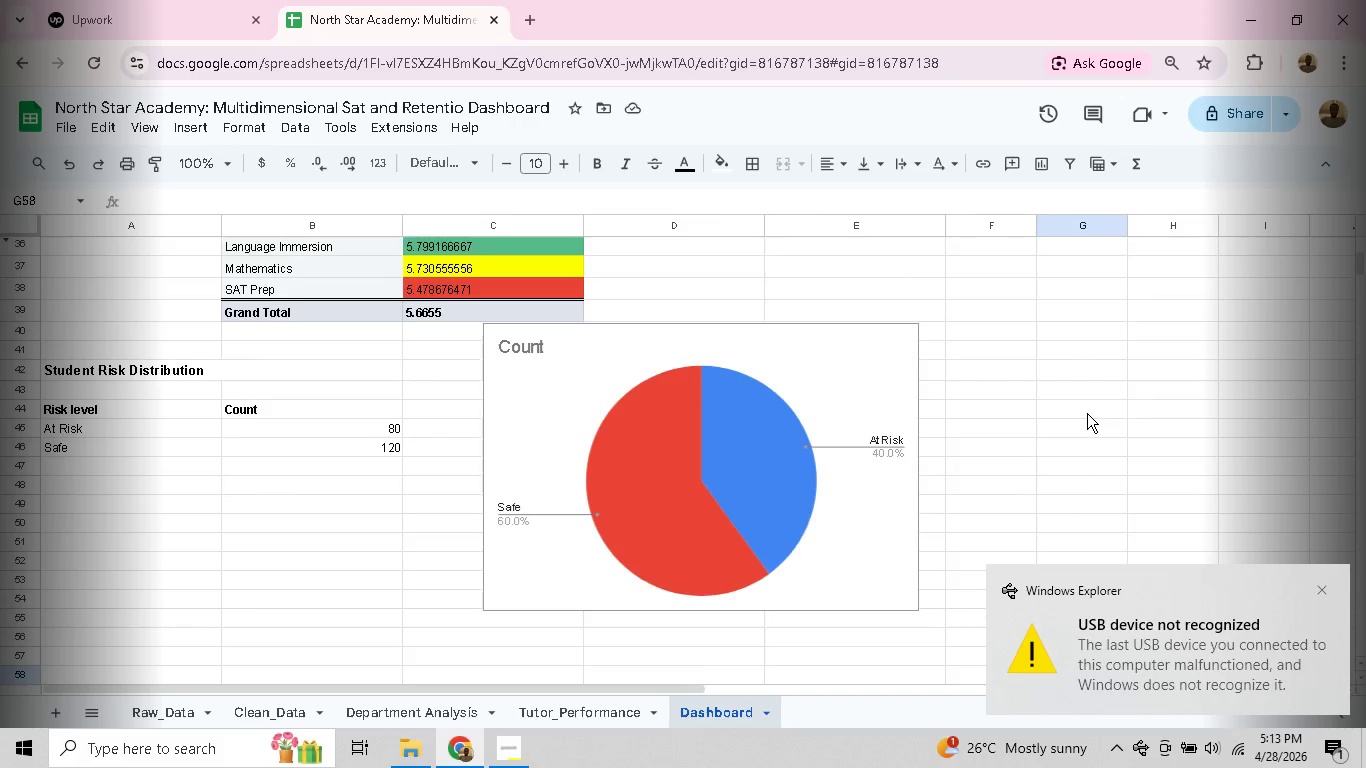 
key(ArrowDown)
 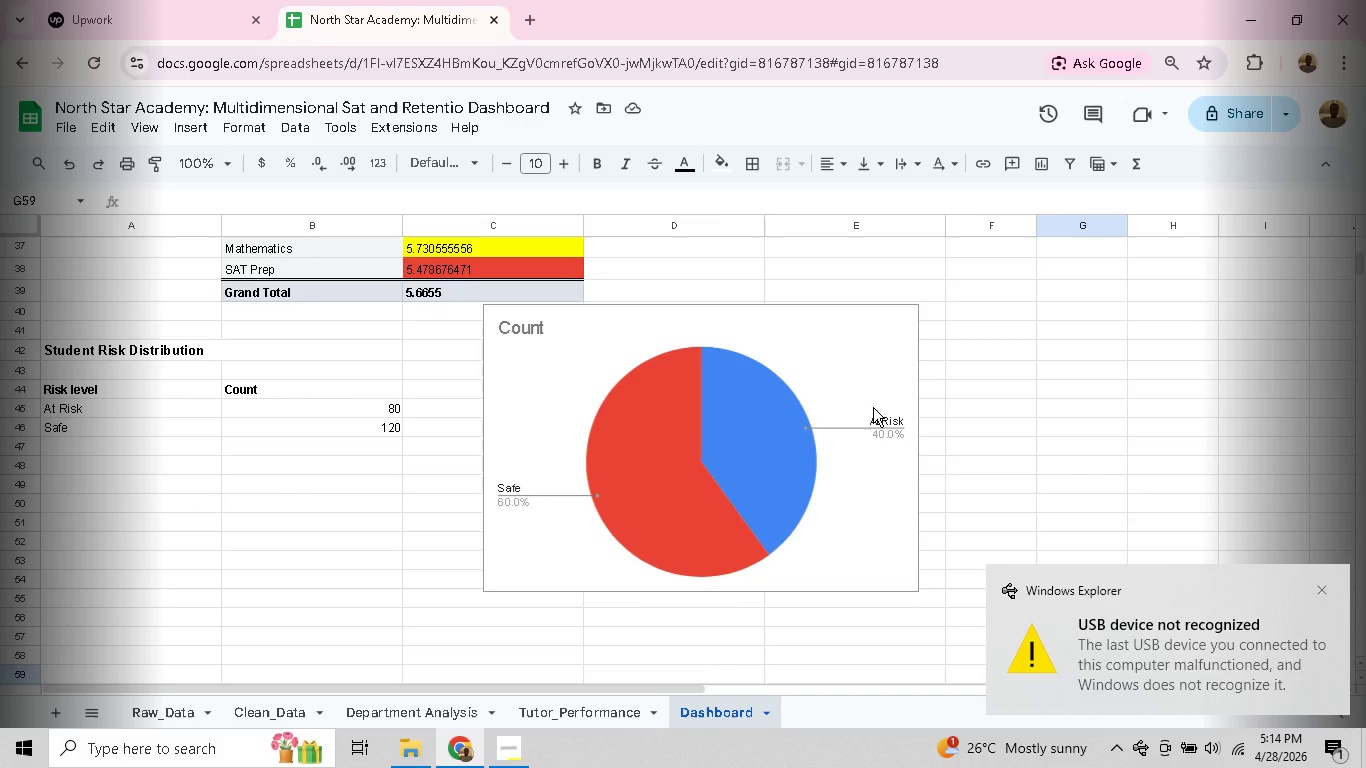 
left_click([813, 435])
 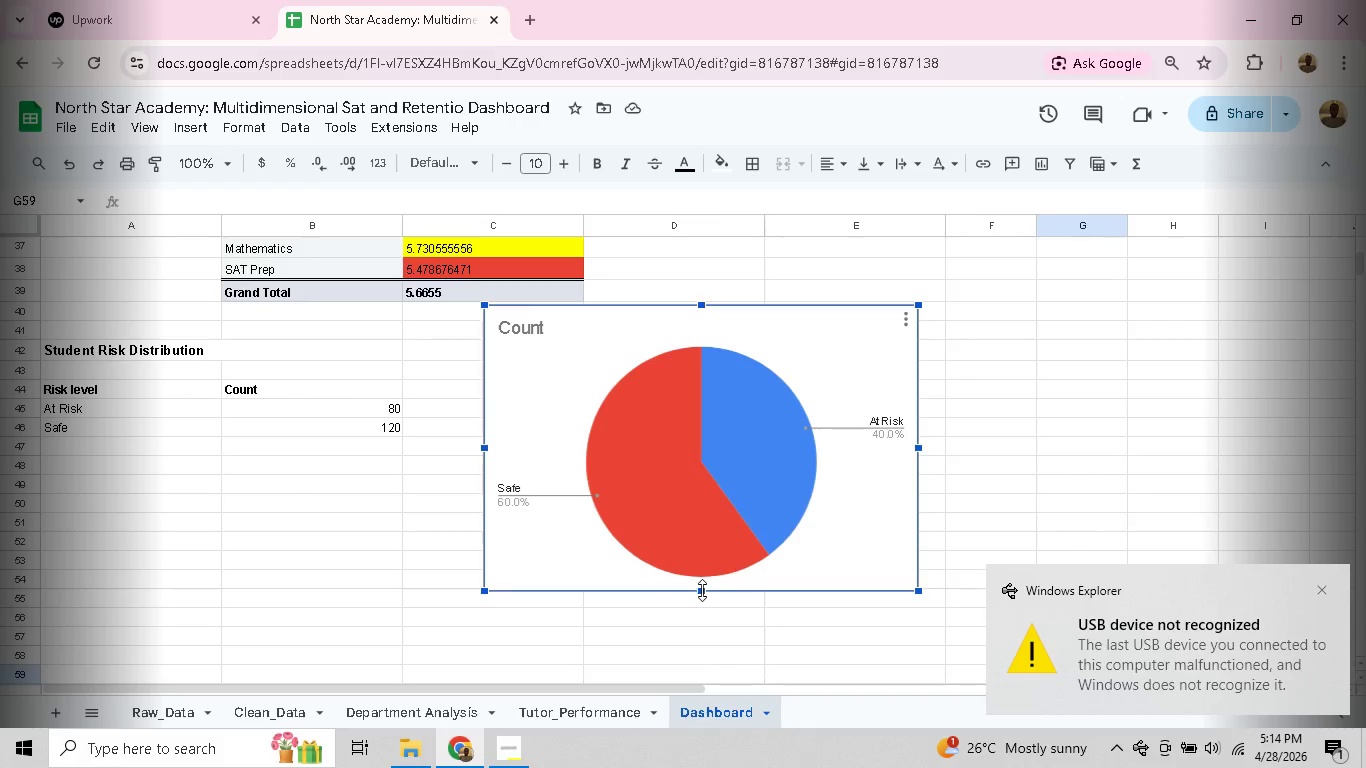 
left_click_drag(start_coordinate=[700, 590], to_coordinate=[693, 559])
 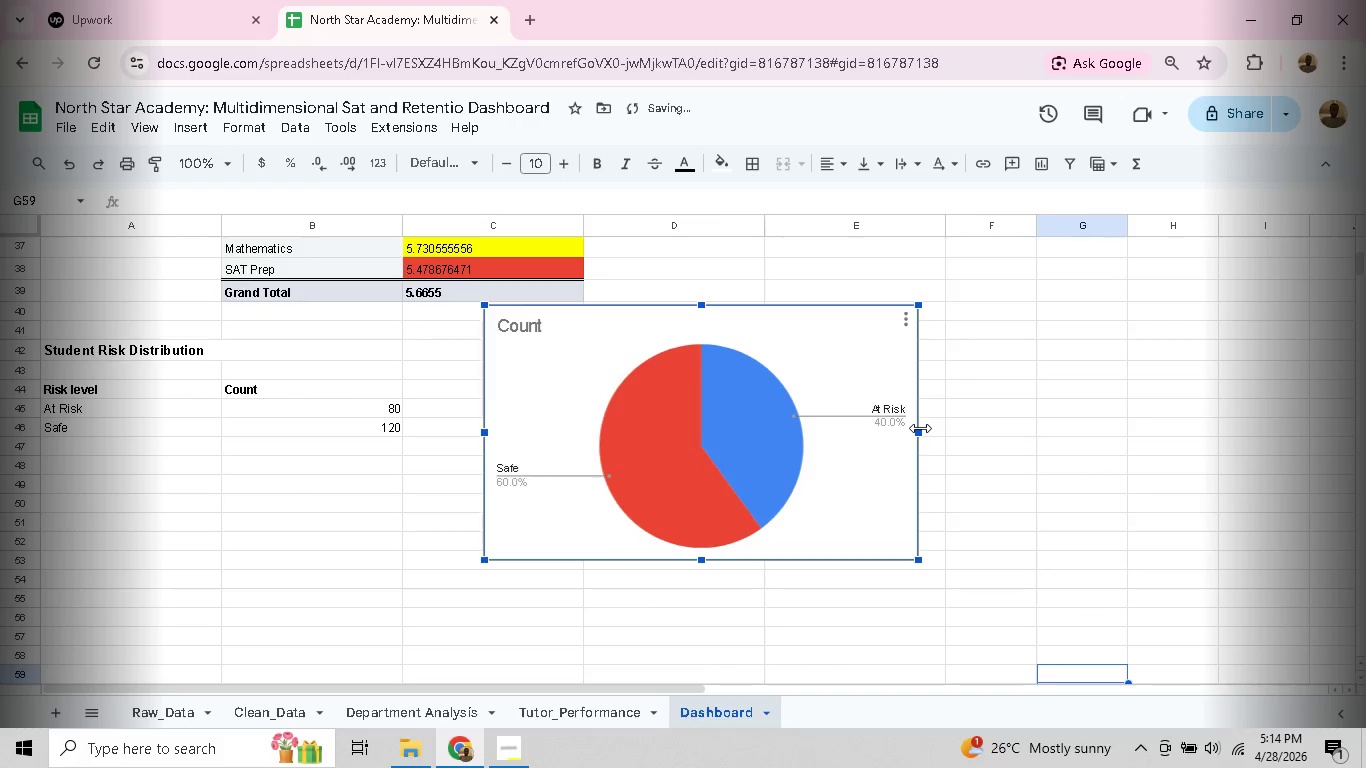 
left_click_drag(start_coordinate=[920, 428], to_coordinate=[889, 429])
 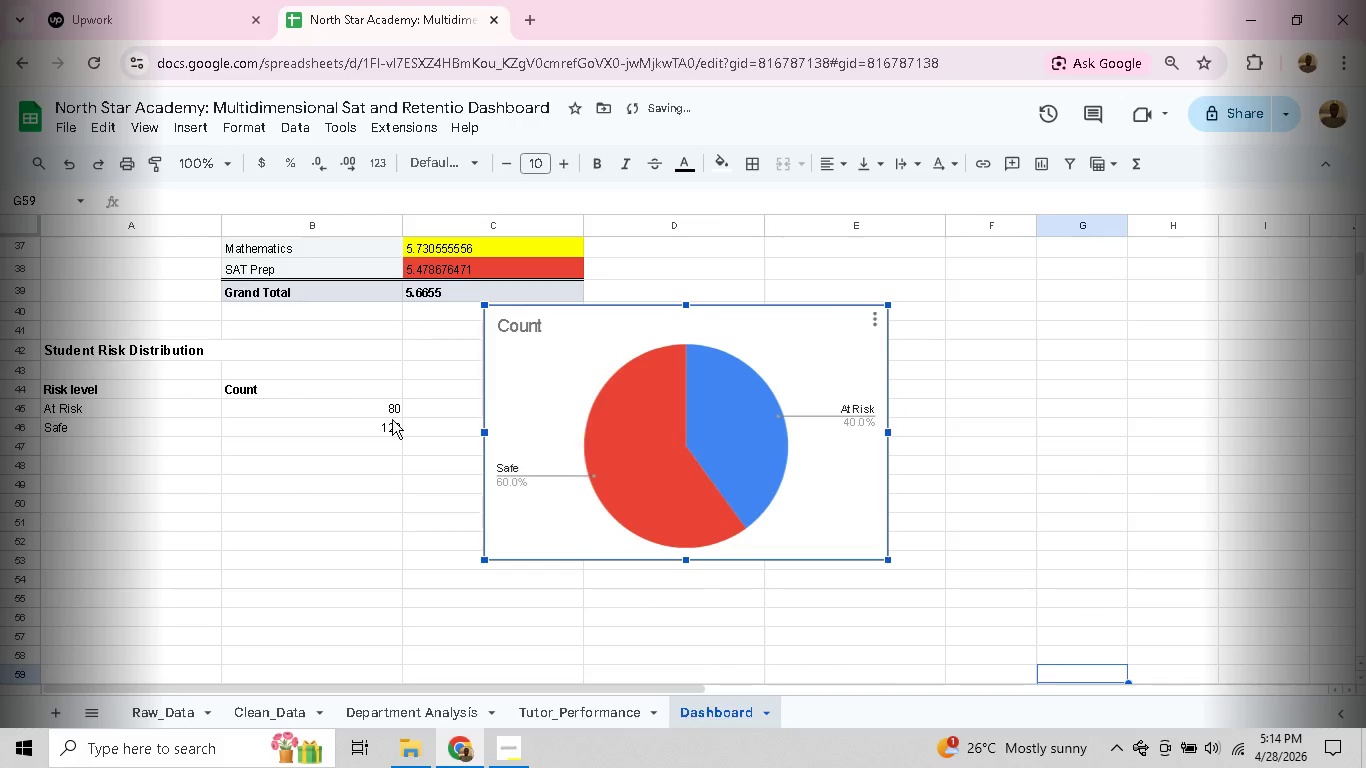 
left_click([387, 416])
 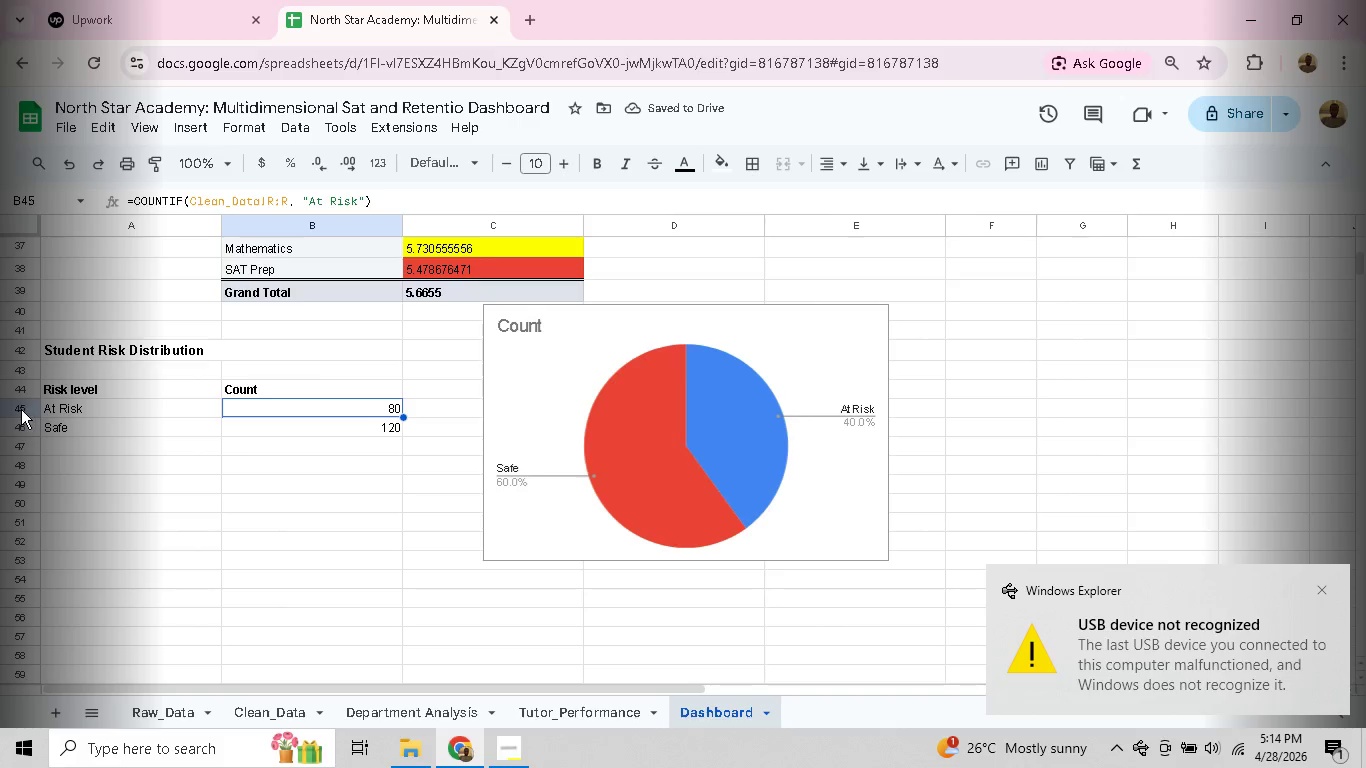 
left_click_drag(start_coordinate=[16, 410], to_coordinate=[15, 424])
 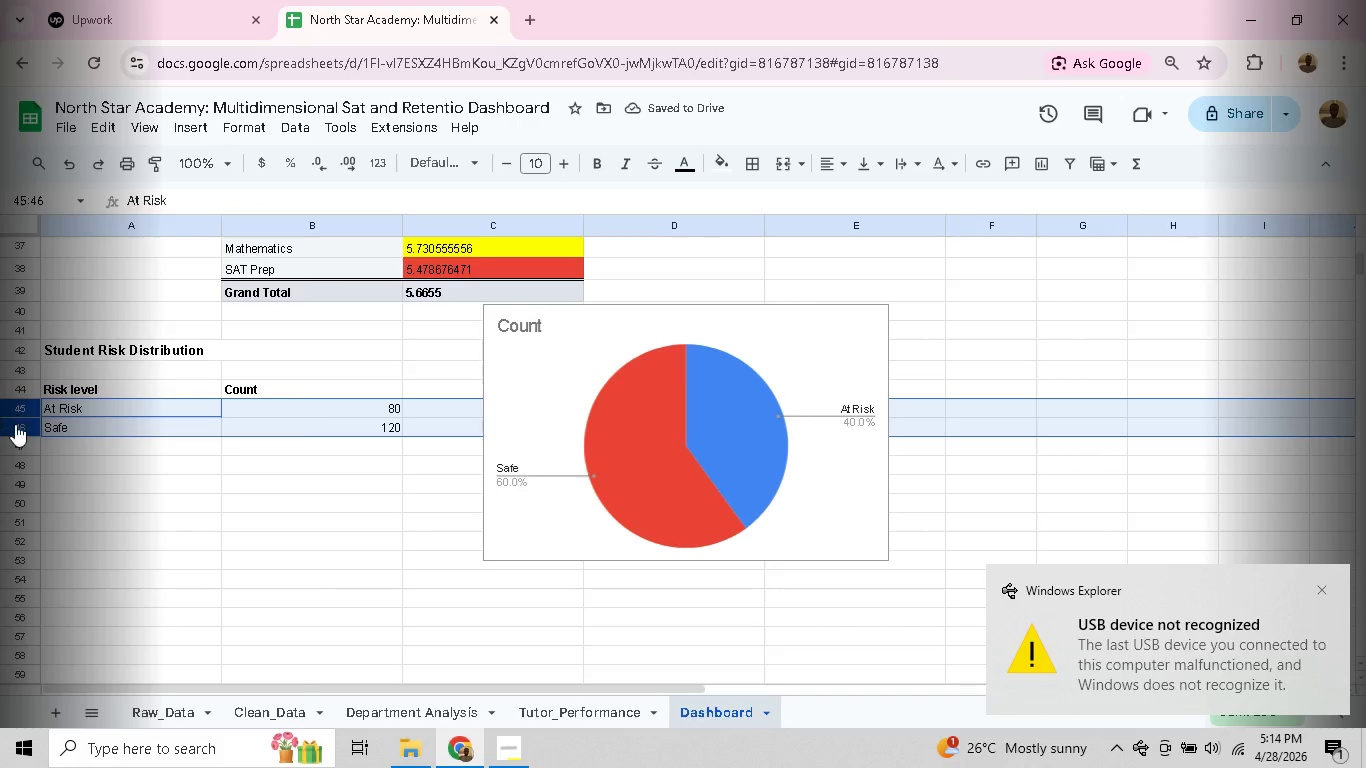 
right_click([15, 424])
 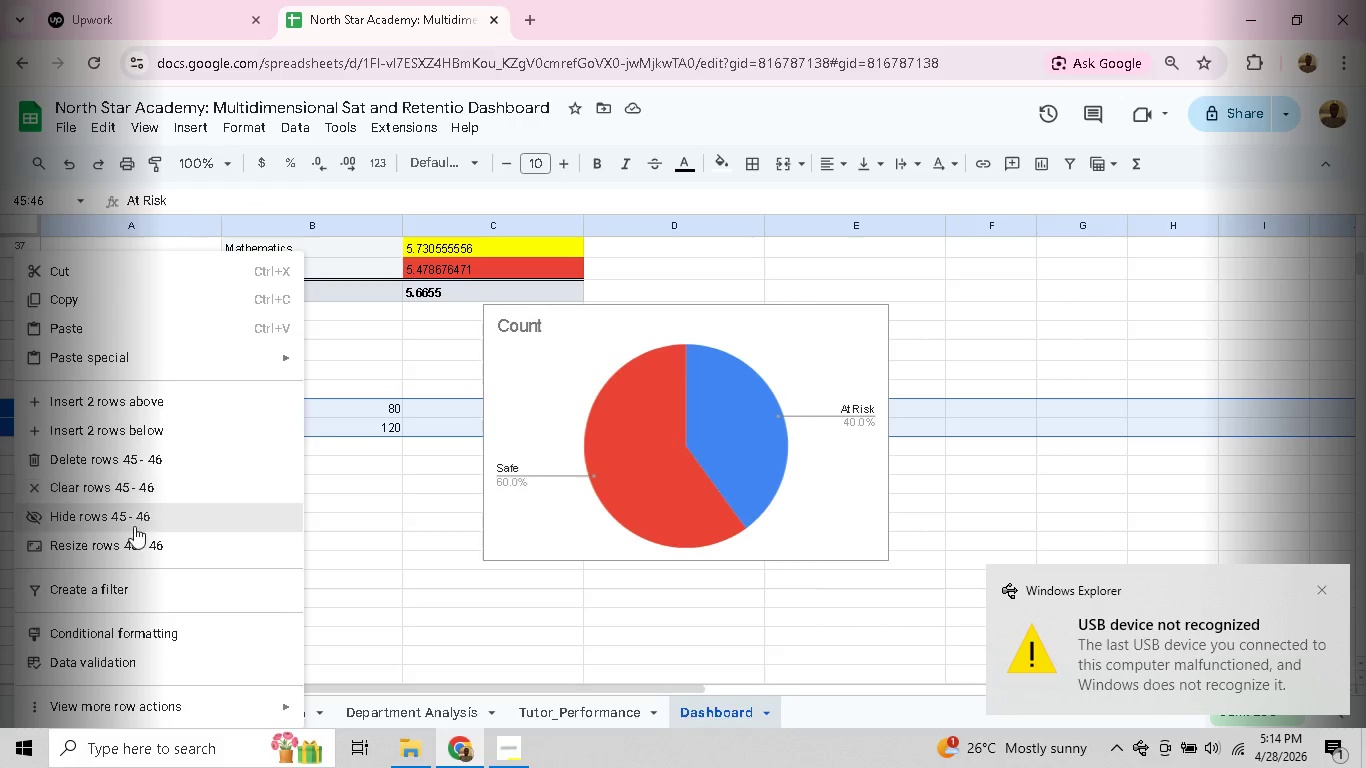 
left_click([126, 538])
 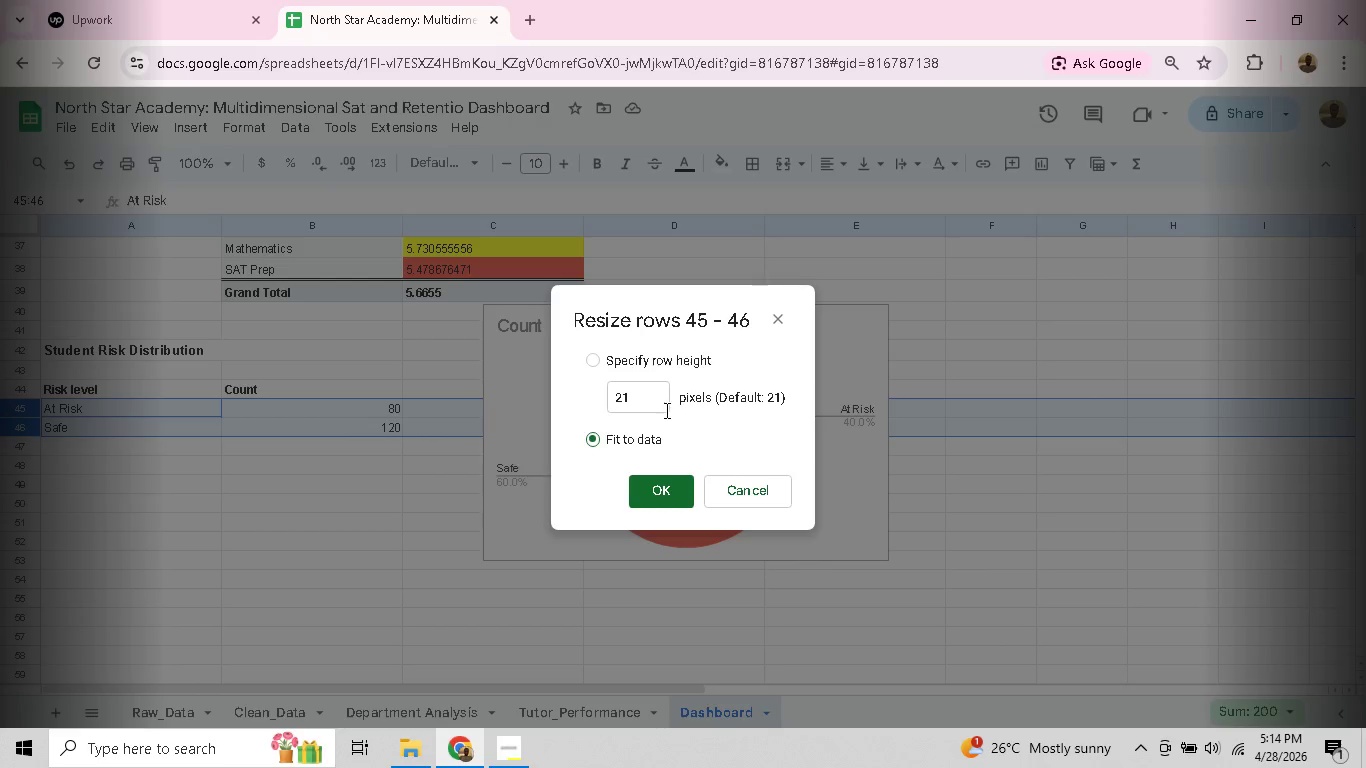 
left_click([646, 401])
 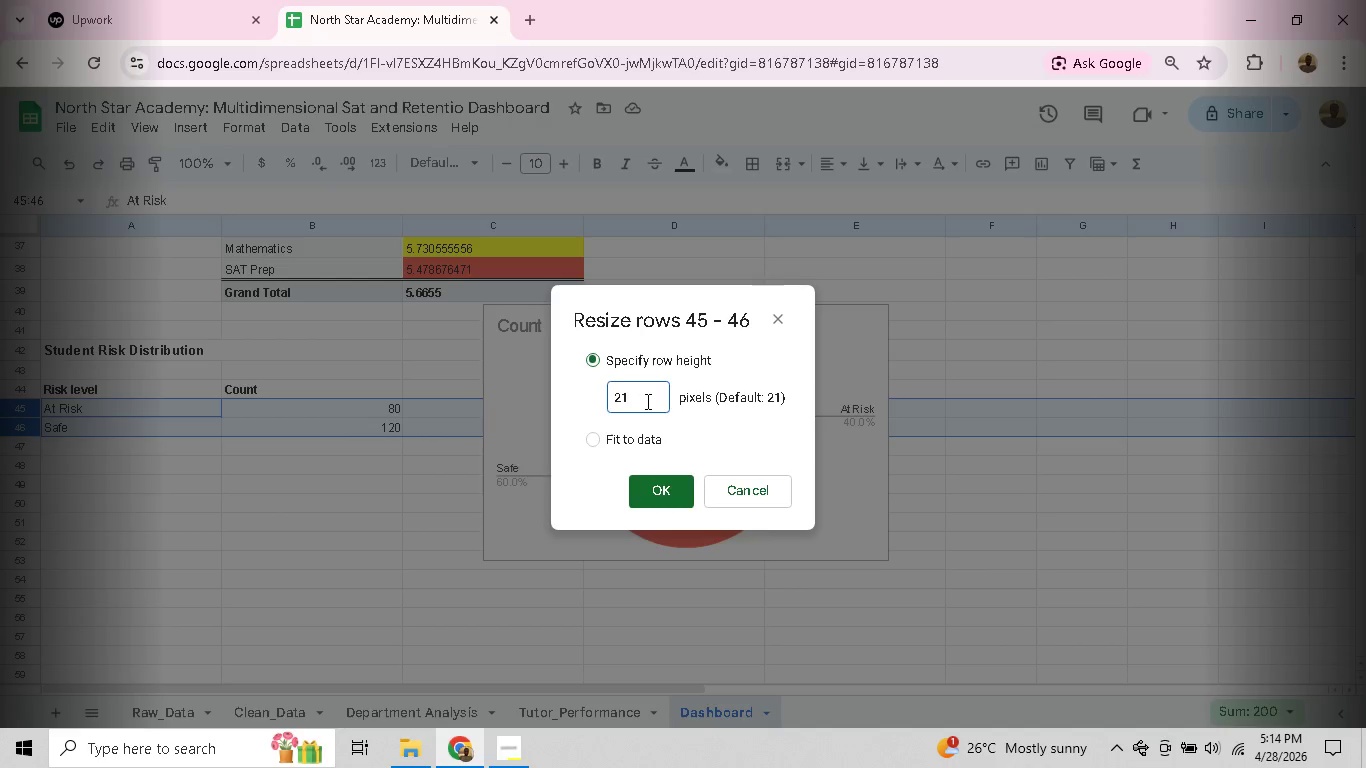 
key(Backspace)
 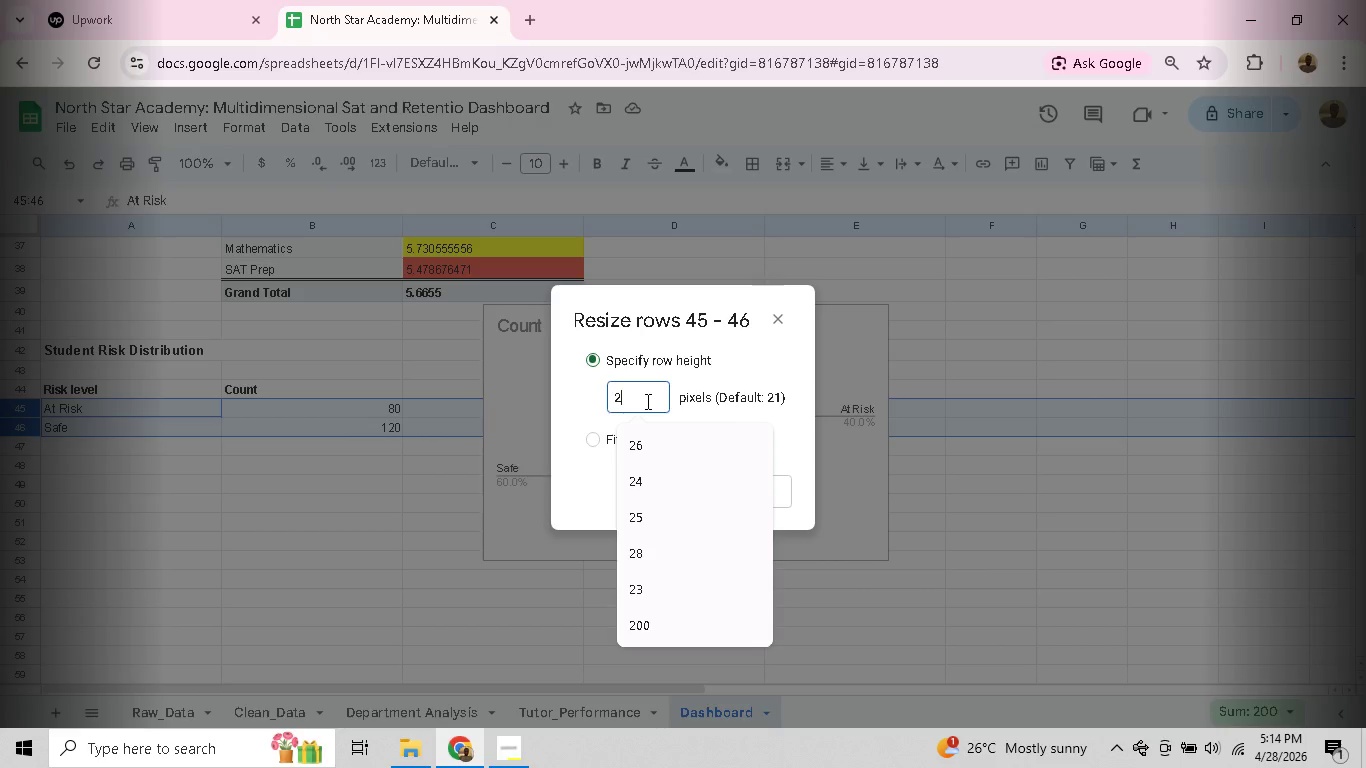 
key(5)
 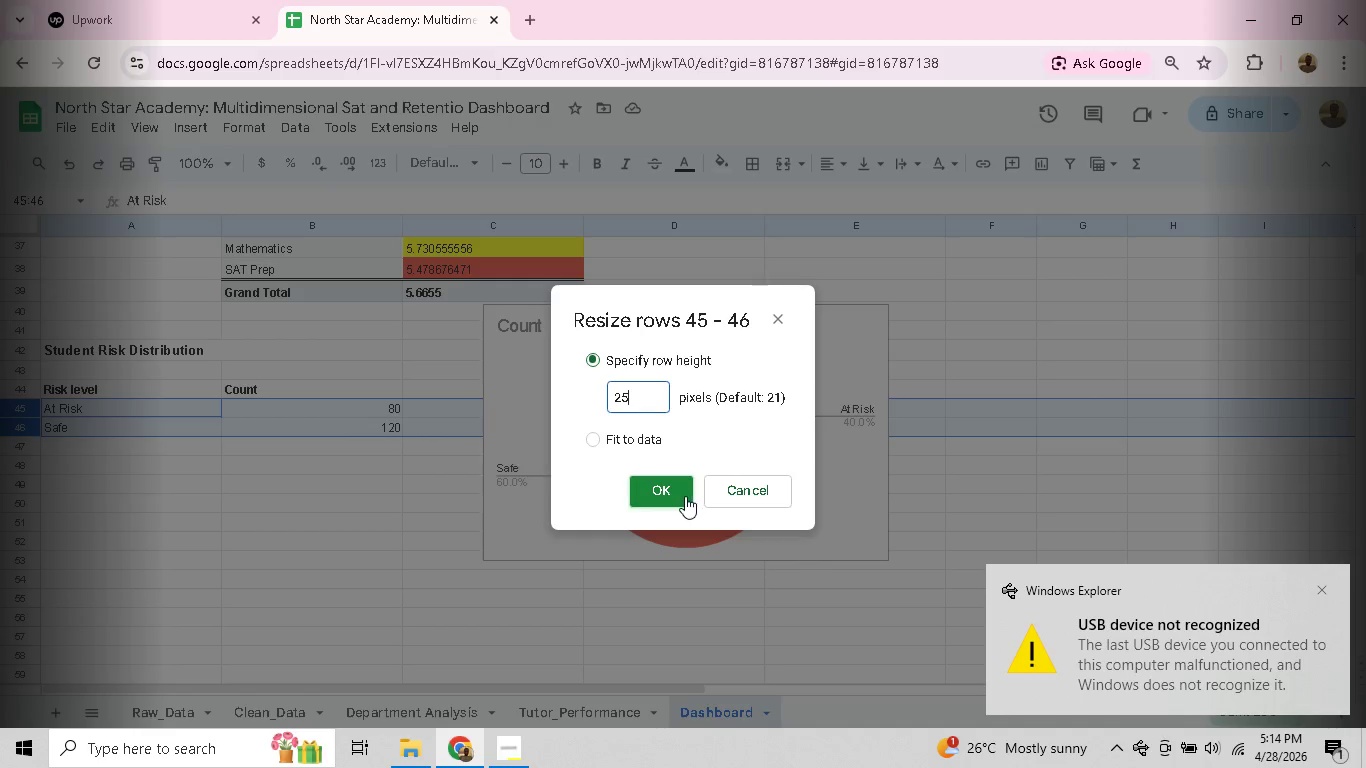 
left_click([684, 496])
 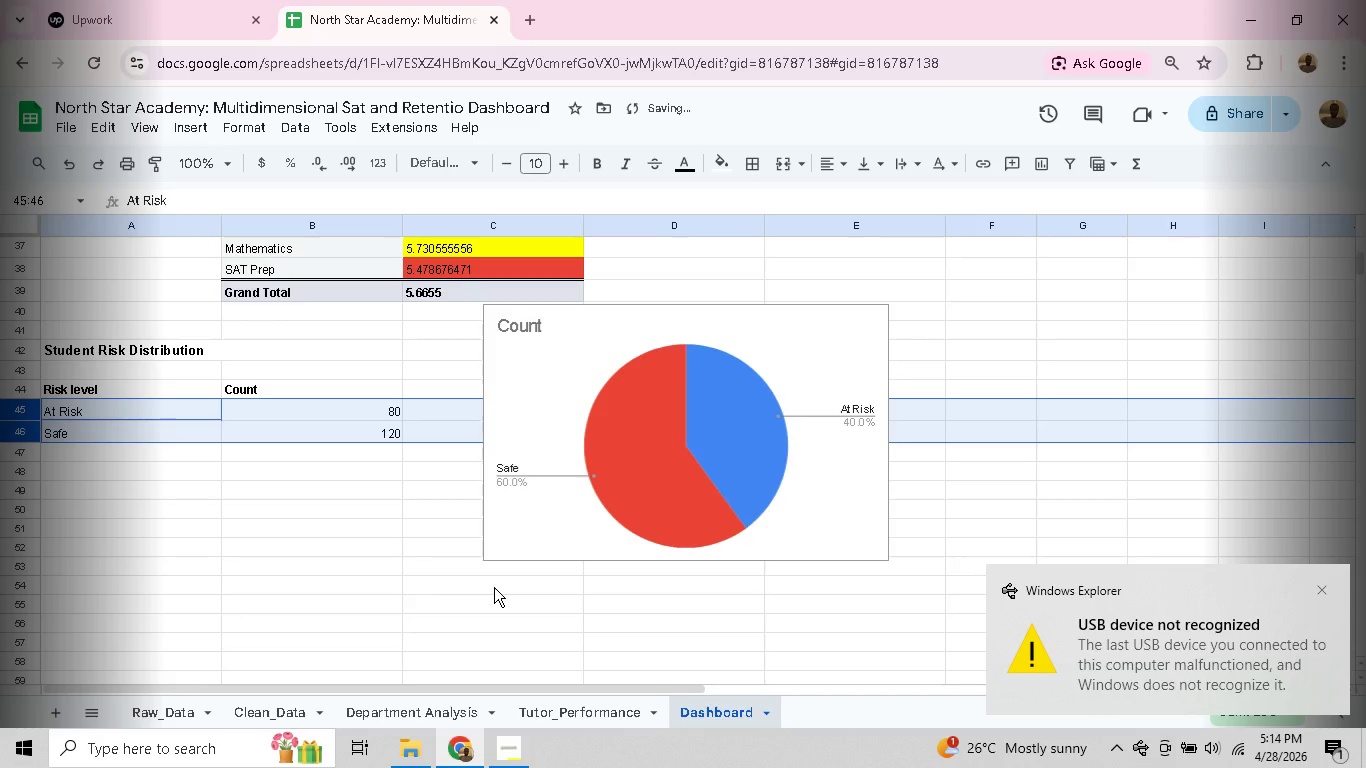 
left_click([449, 598])
 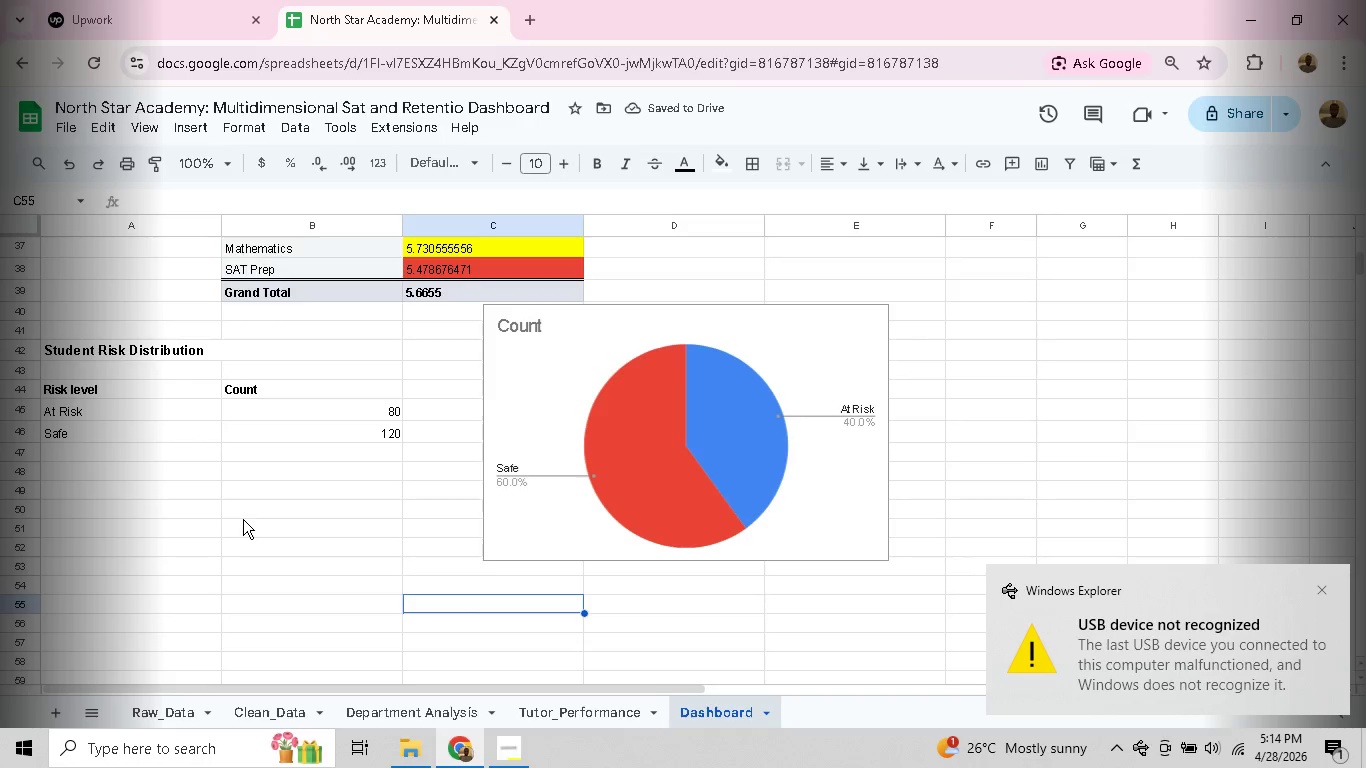 
left_click([243, 519])
 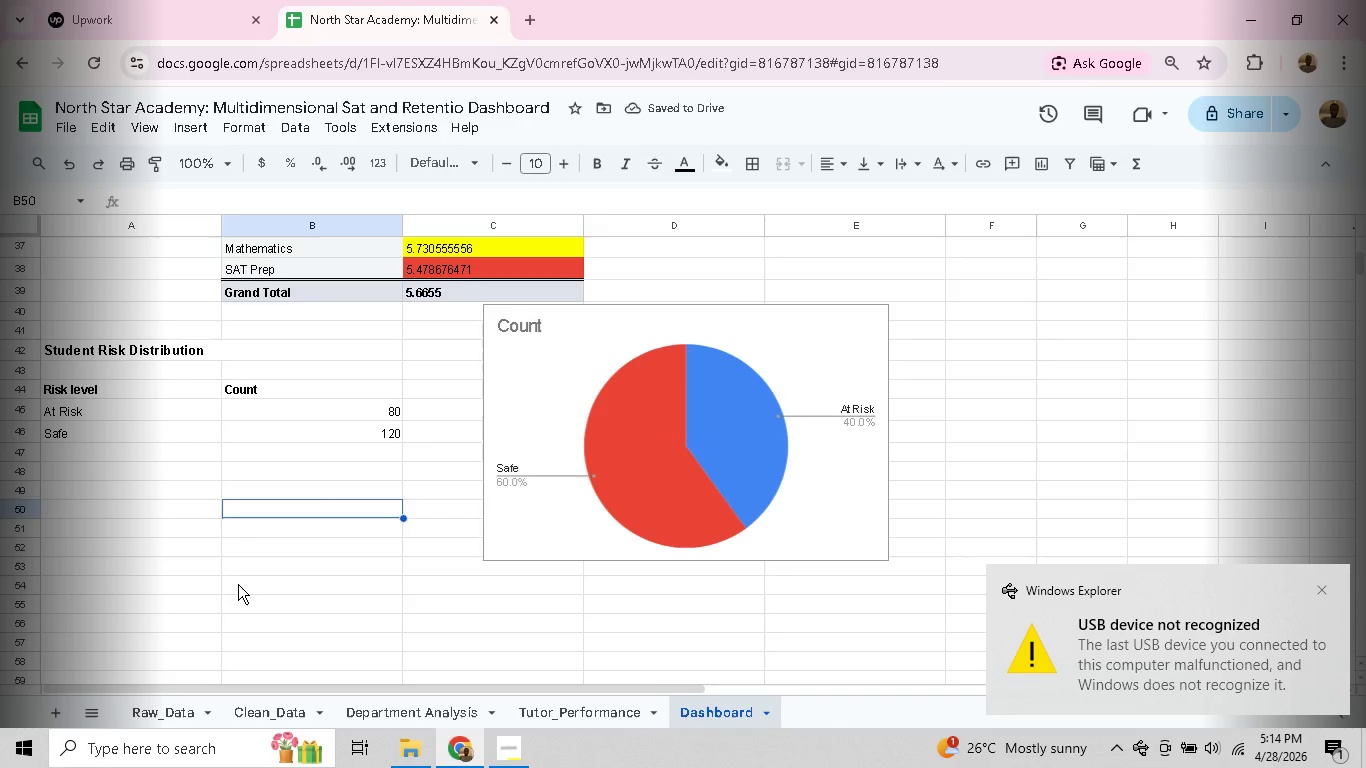 
left_click([238, 584])
 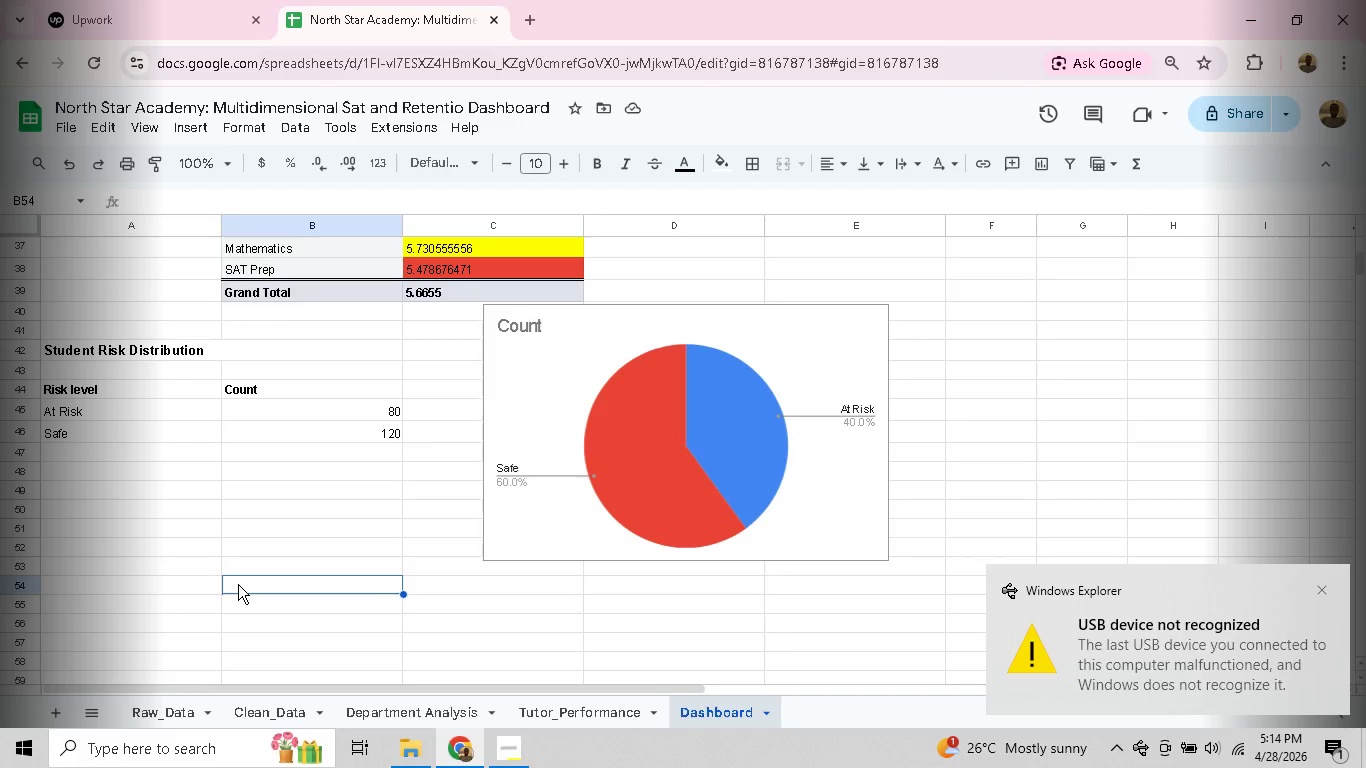 
left_click([320, 601])
 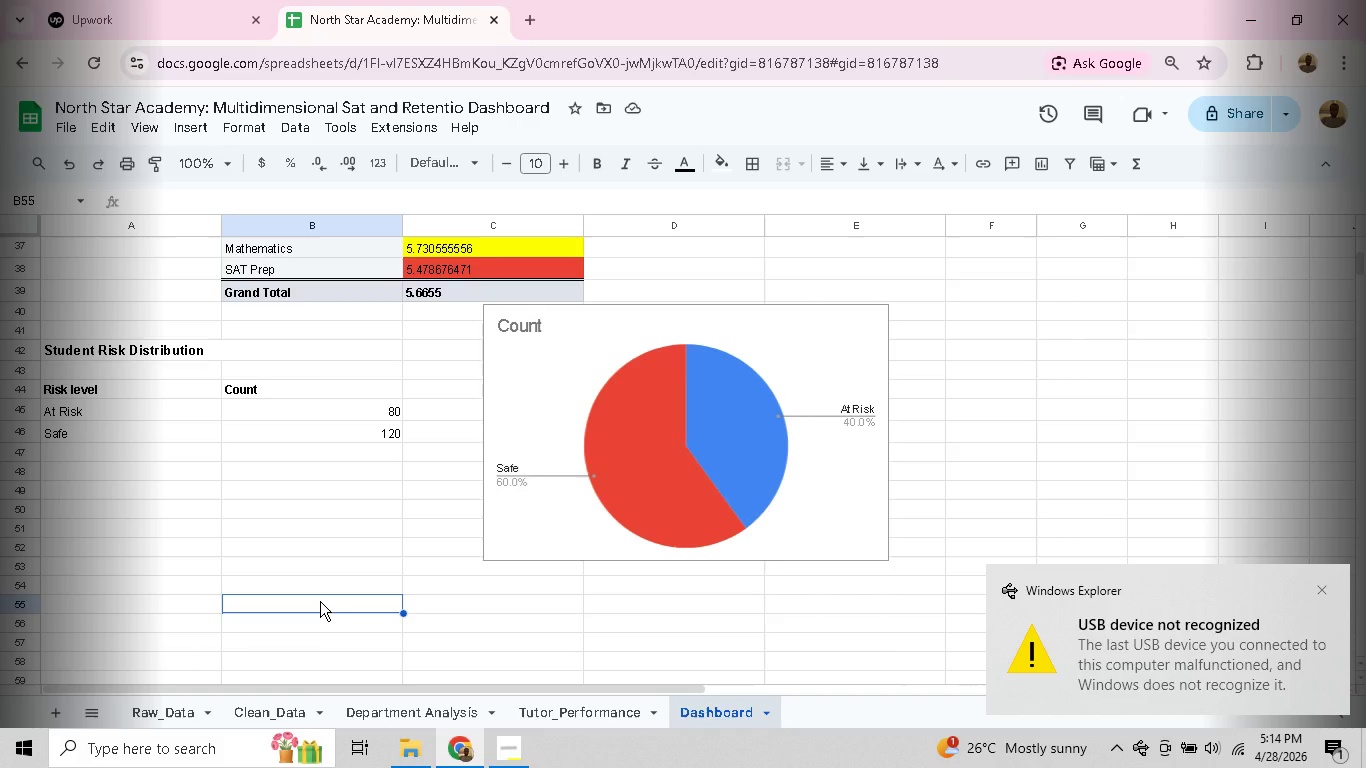 
wait(28.11)
 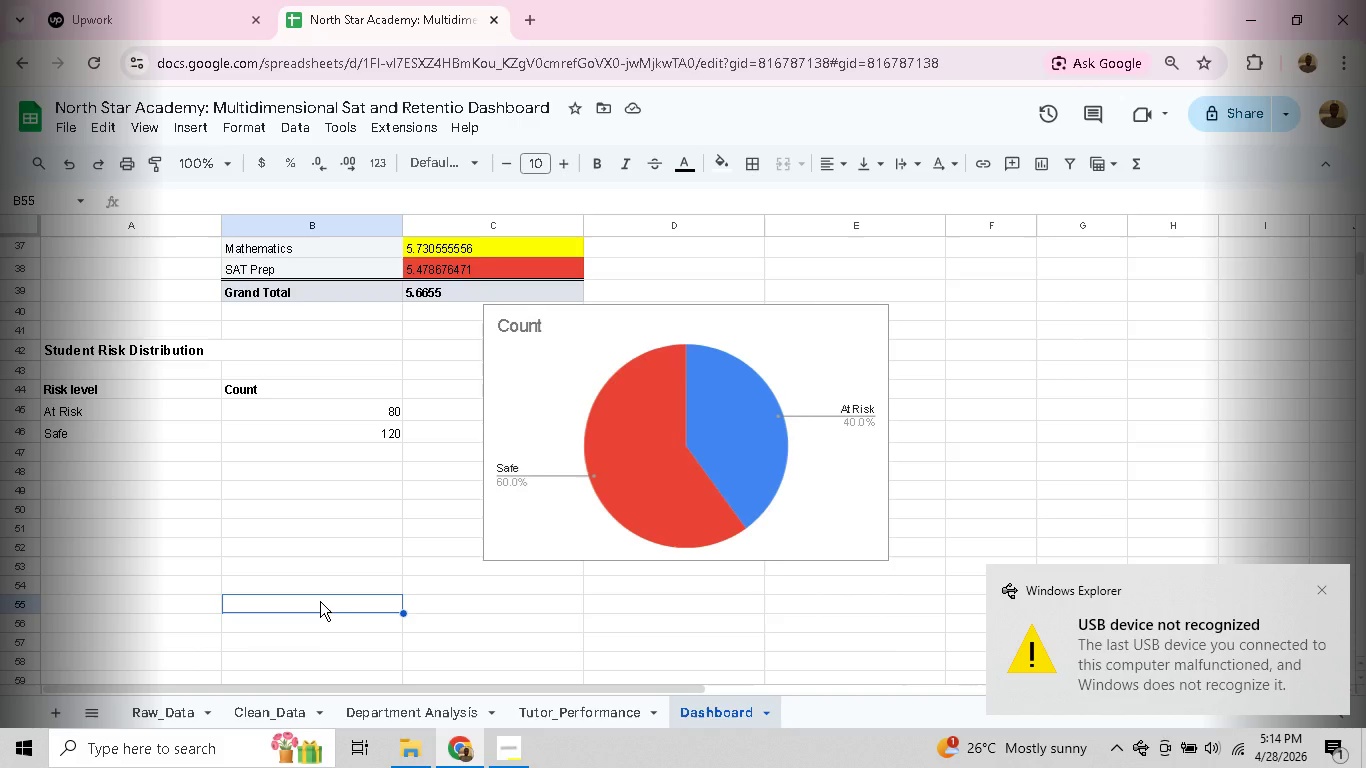 
left_click([457, 637])
 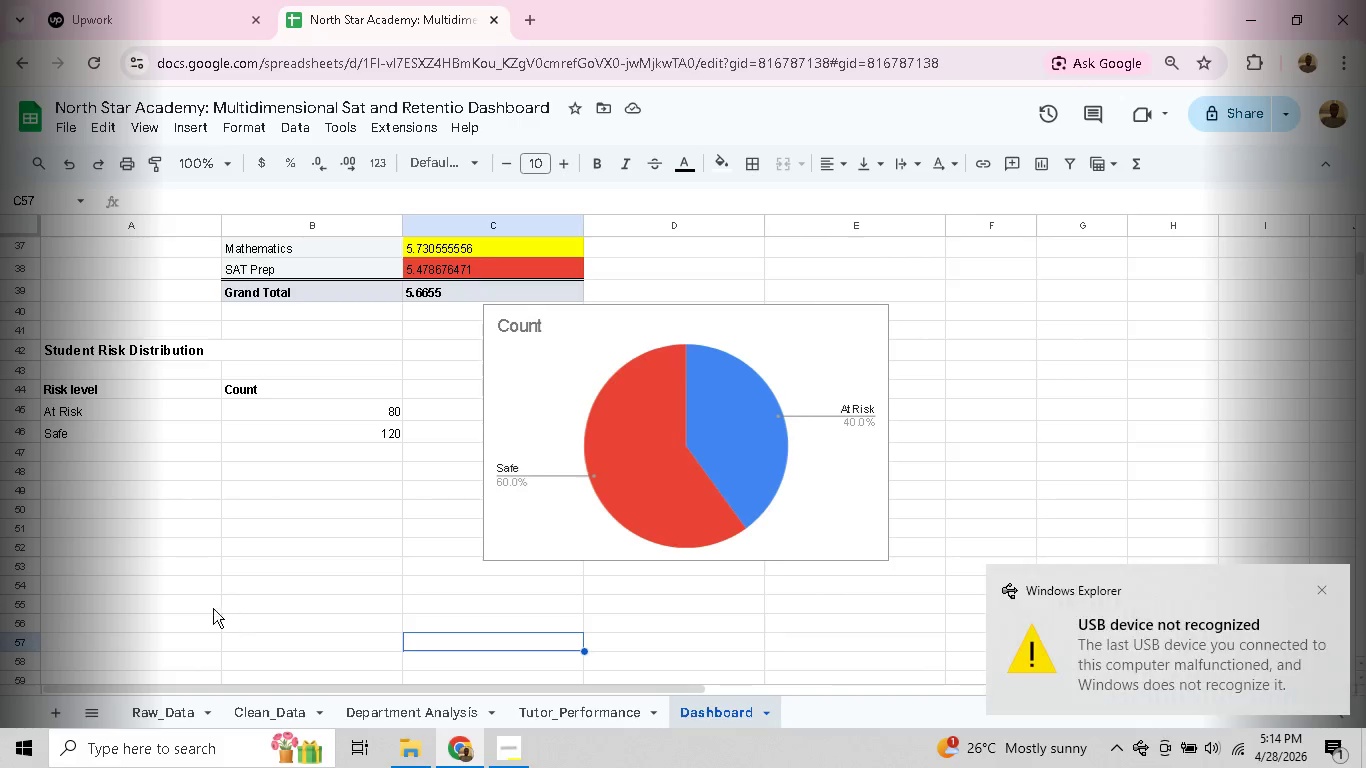 
left_click_drag(start_coordinate=[206, 604], to_coordinate=[569, 601])
 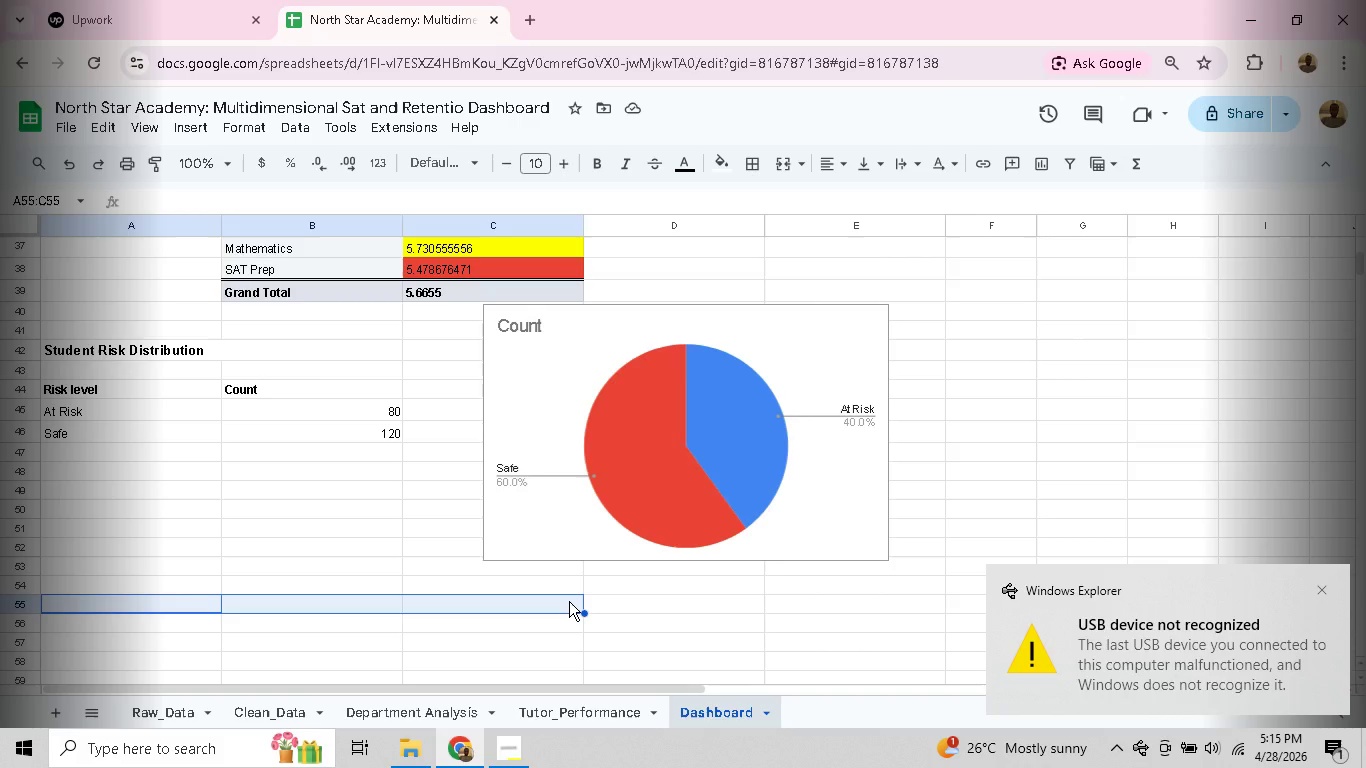 
wait(33.98)
 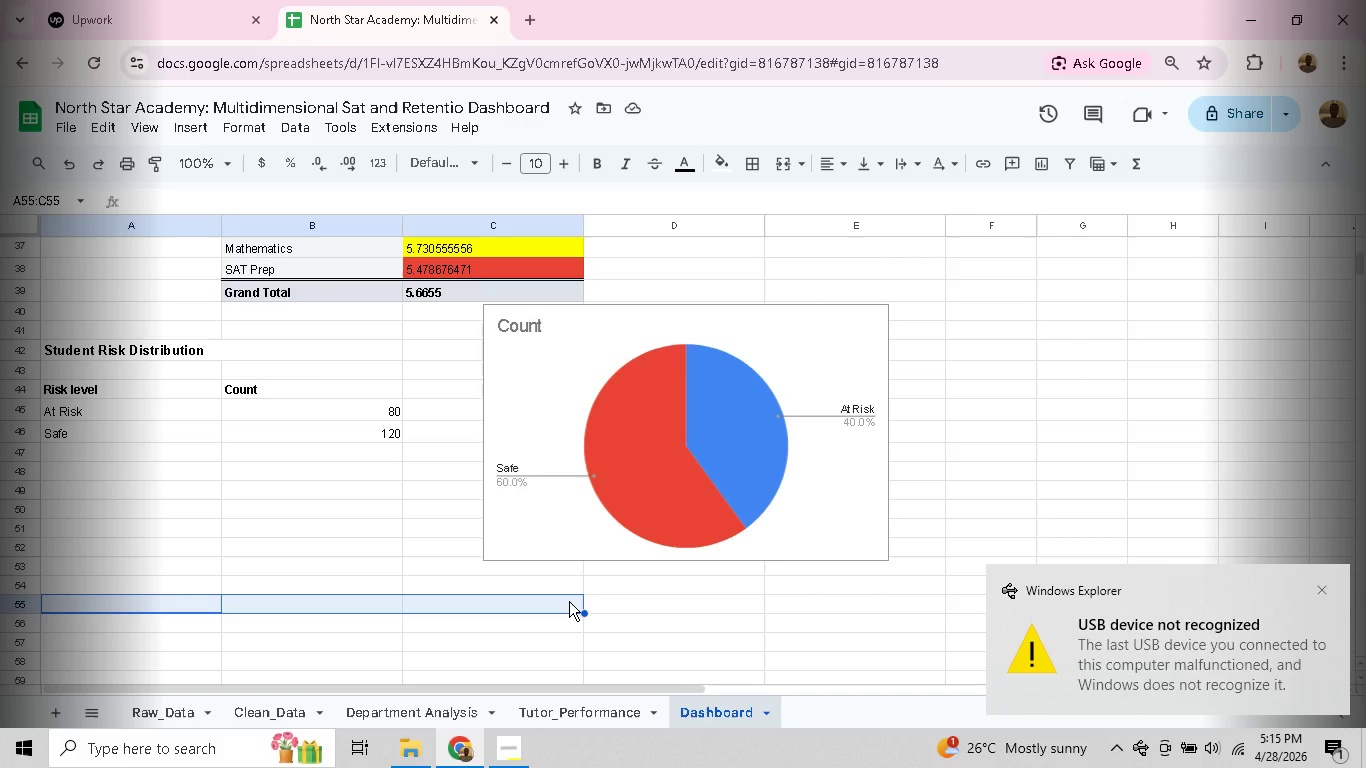 
left_click([538, 633])
 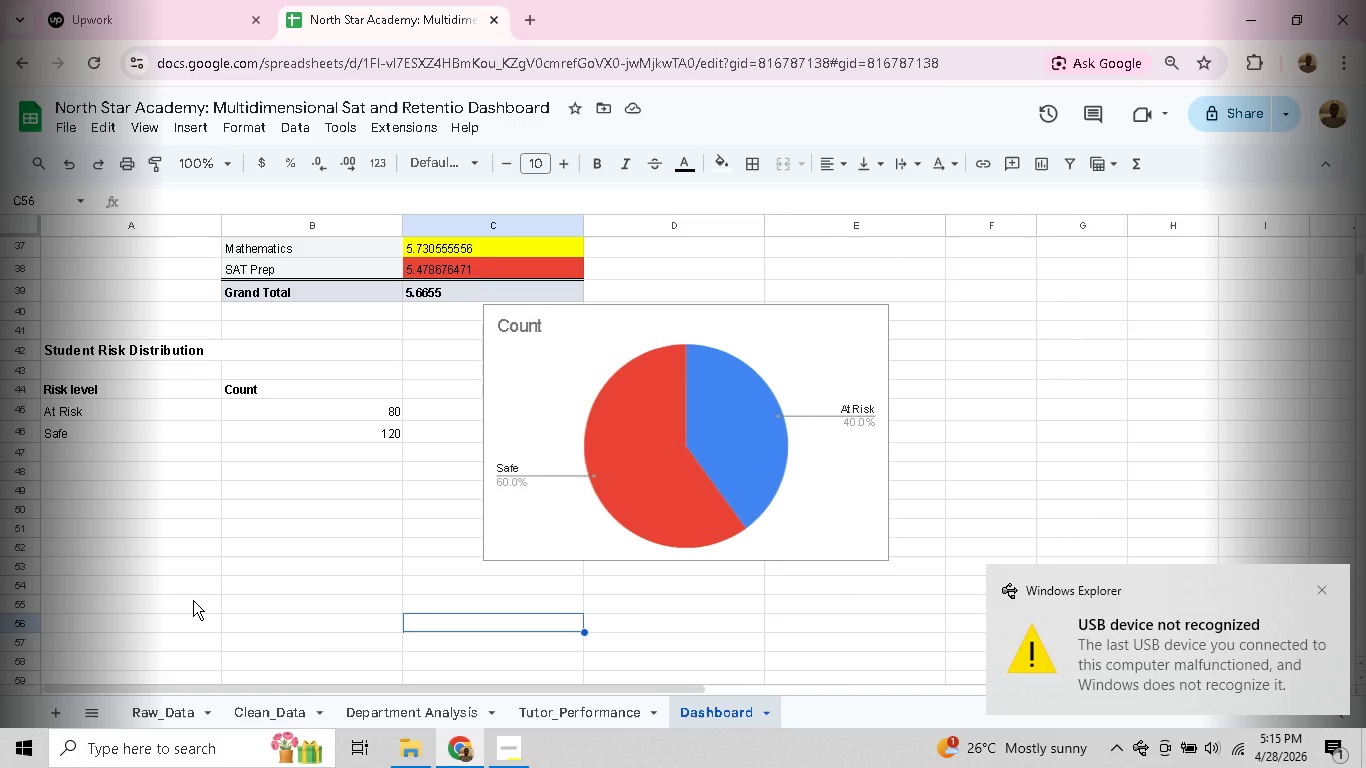 
left_click_drag(start_coordinate=[193, 600], to_coordinate=[866, 610])
 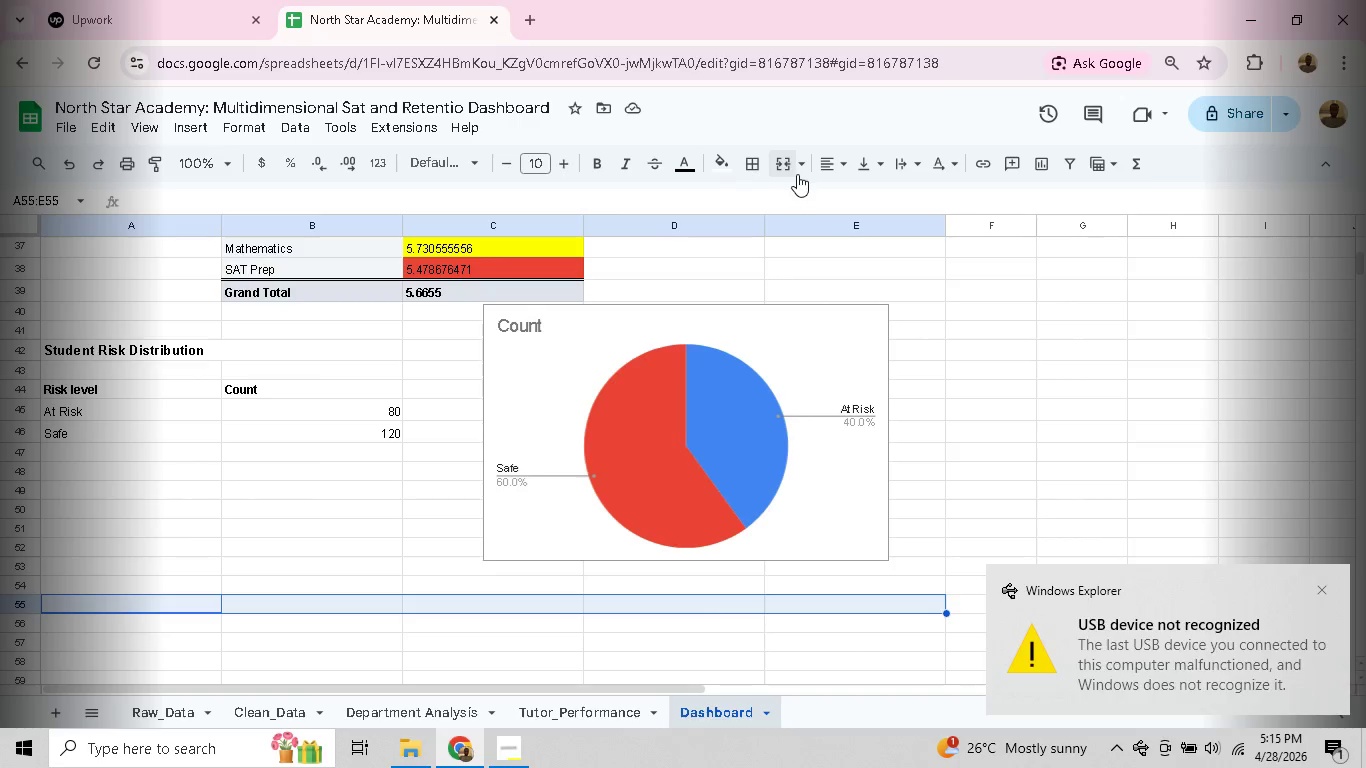 
left_click([804, 174])
 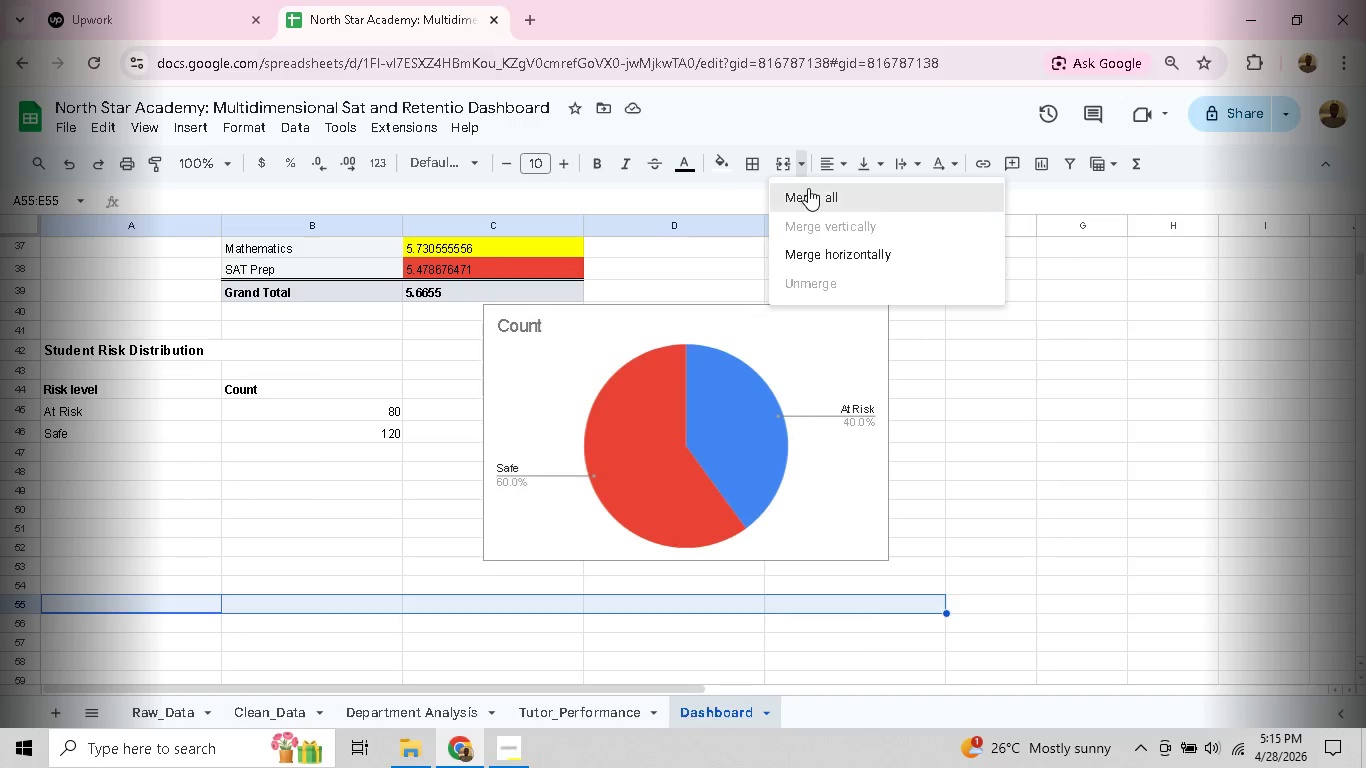 
left_click([806, 192])
 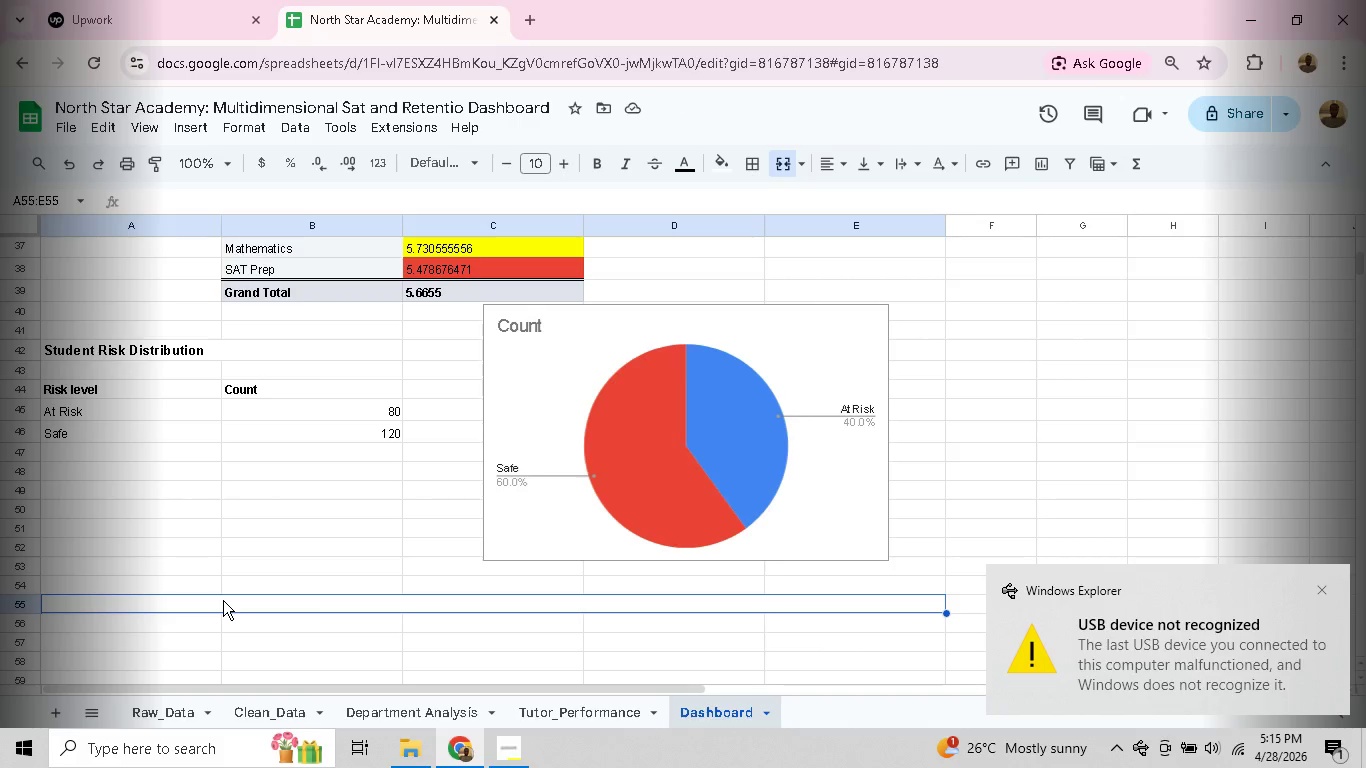 
wait(7.41)
 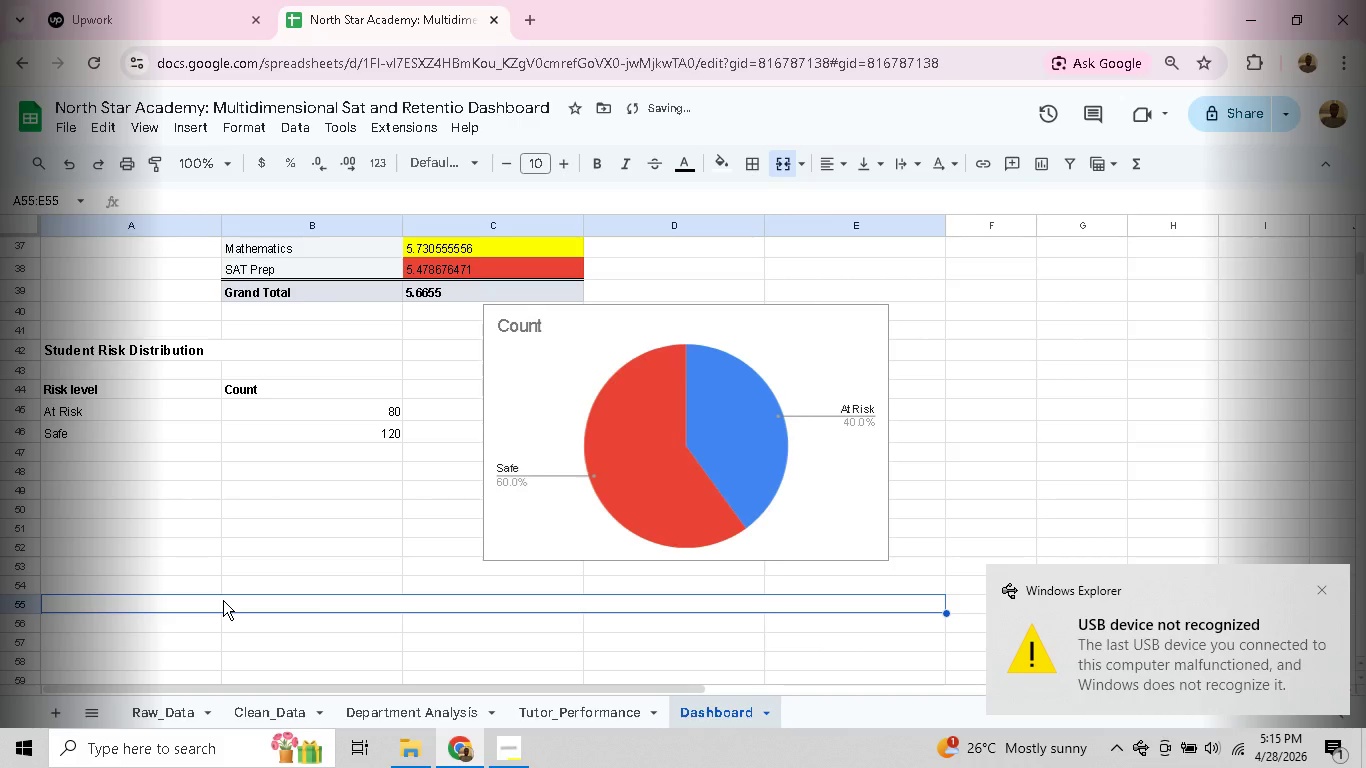 
double_click([223, 600])
 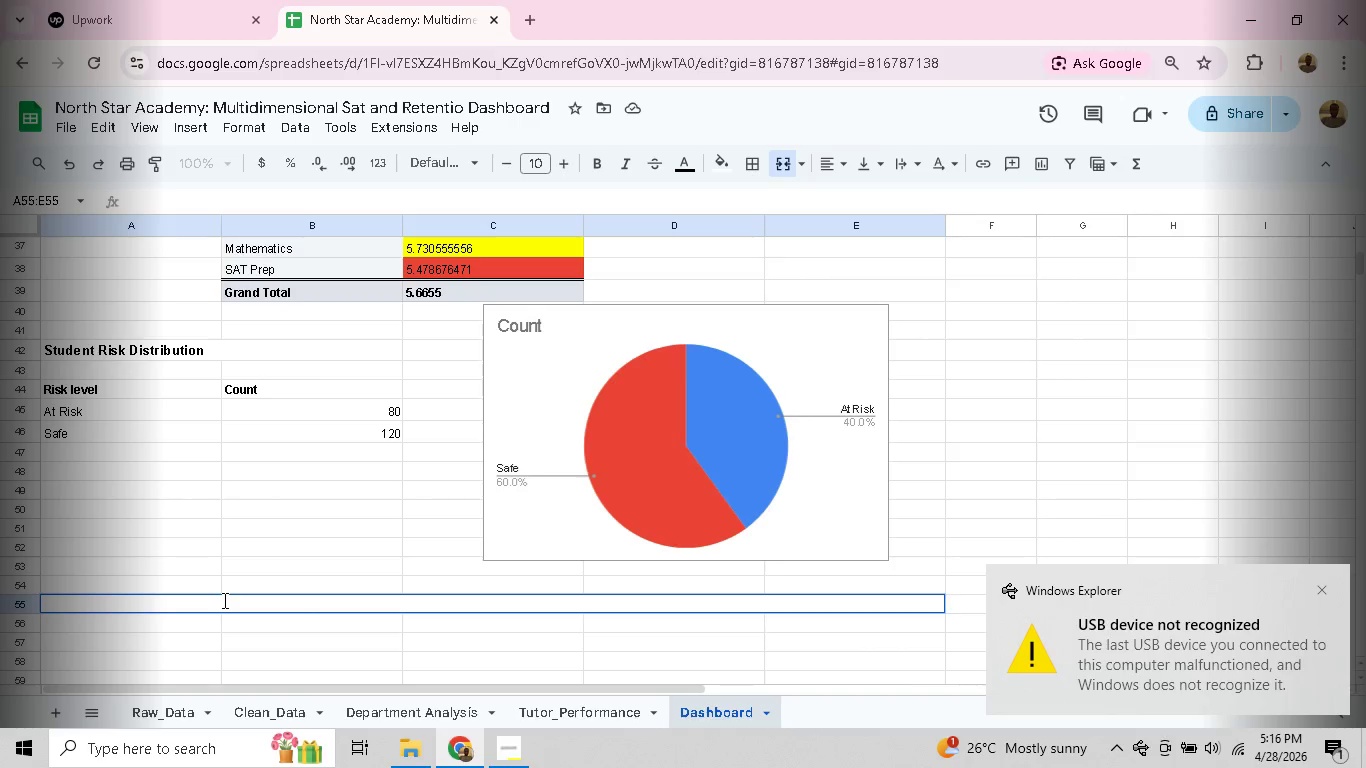 
wait(29.39)
 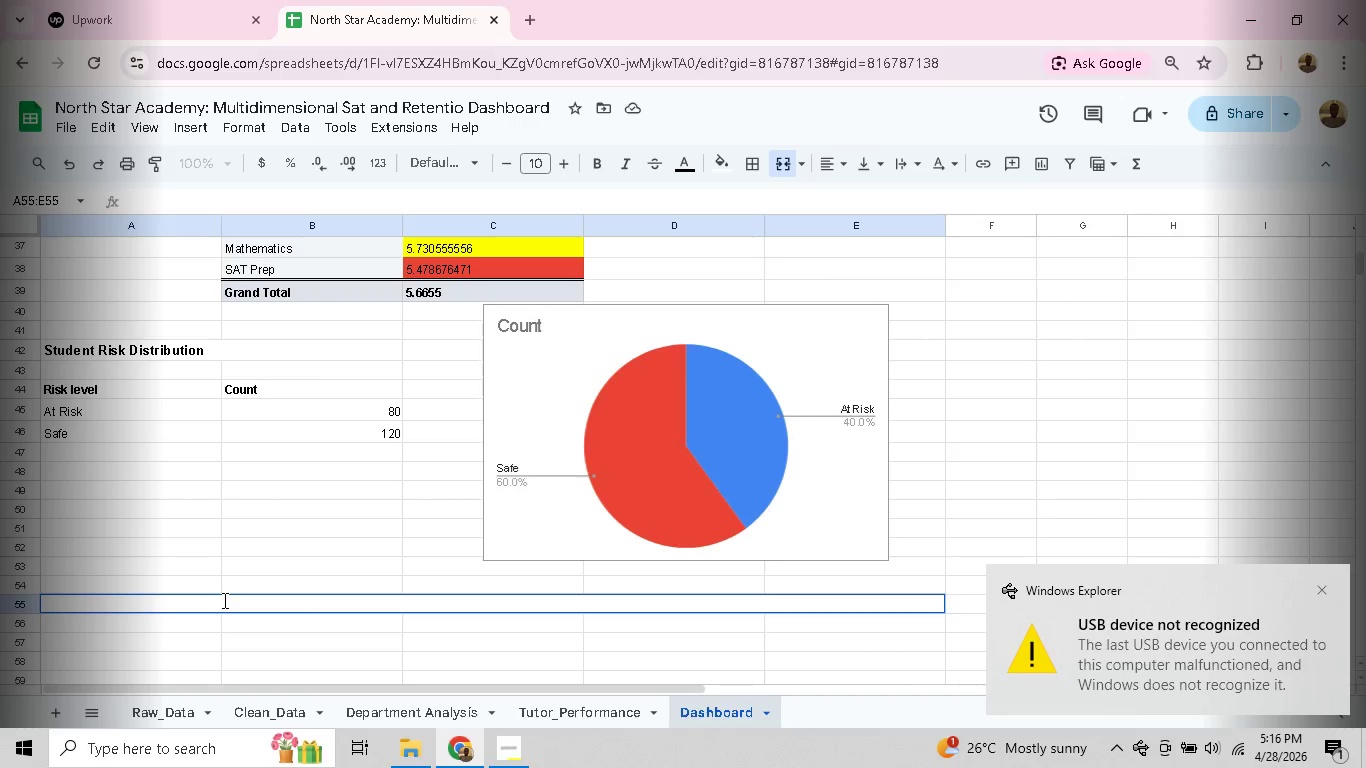 
double_click([264, 606])
 